 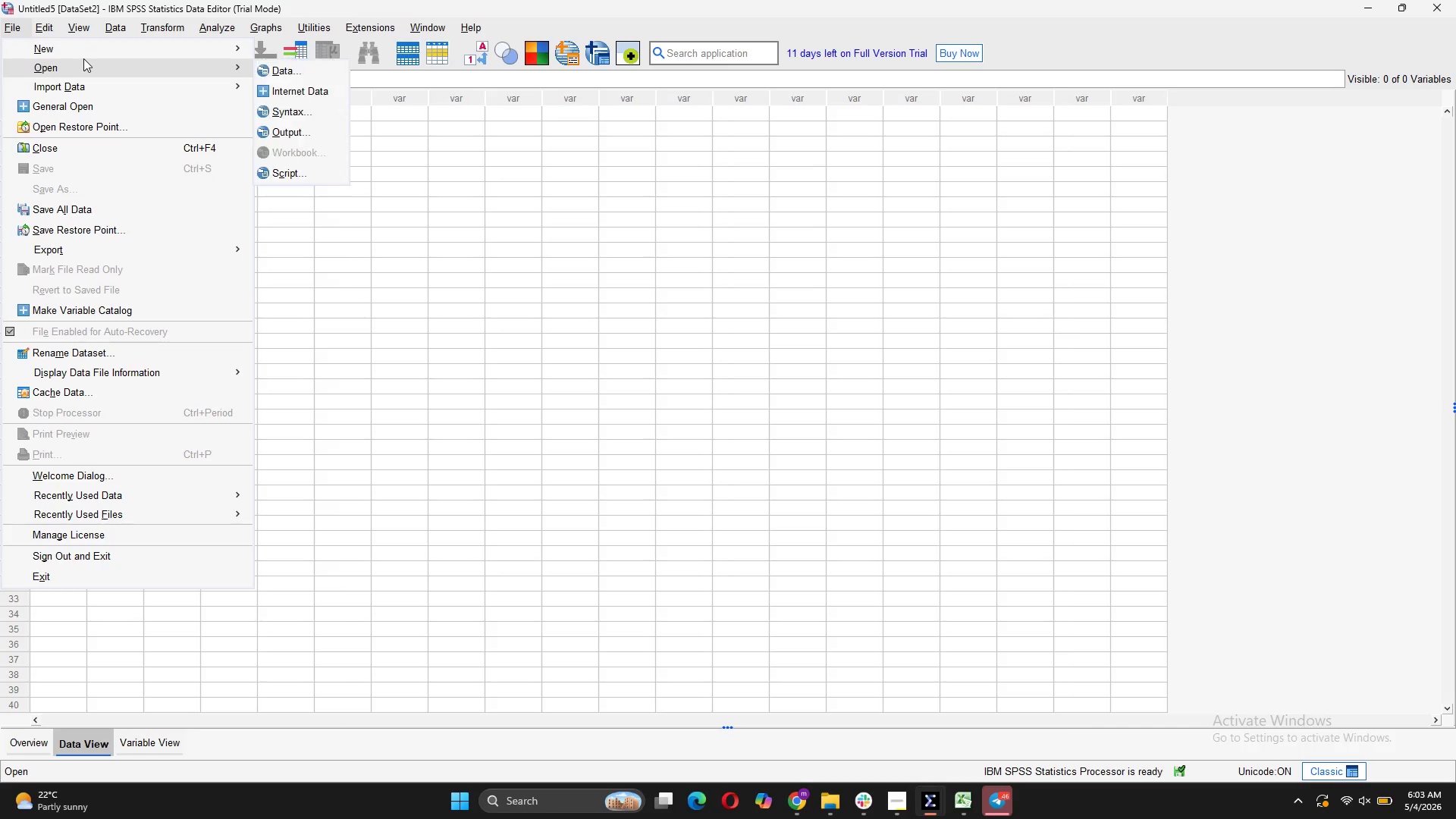 
left_click([292, 72])
 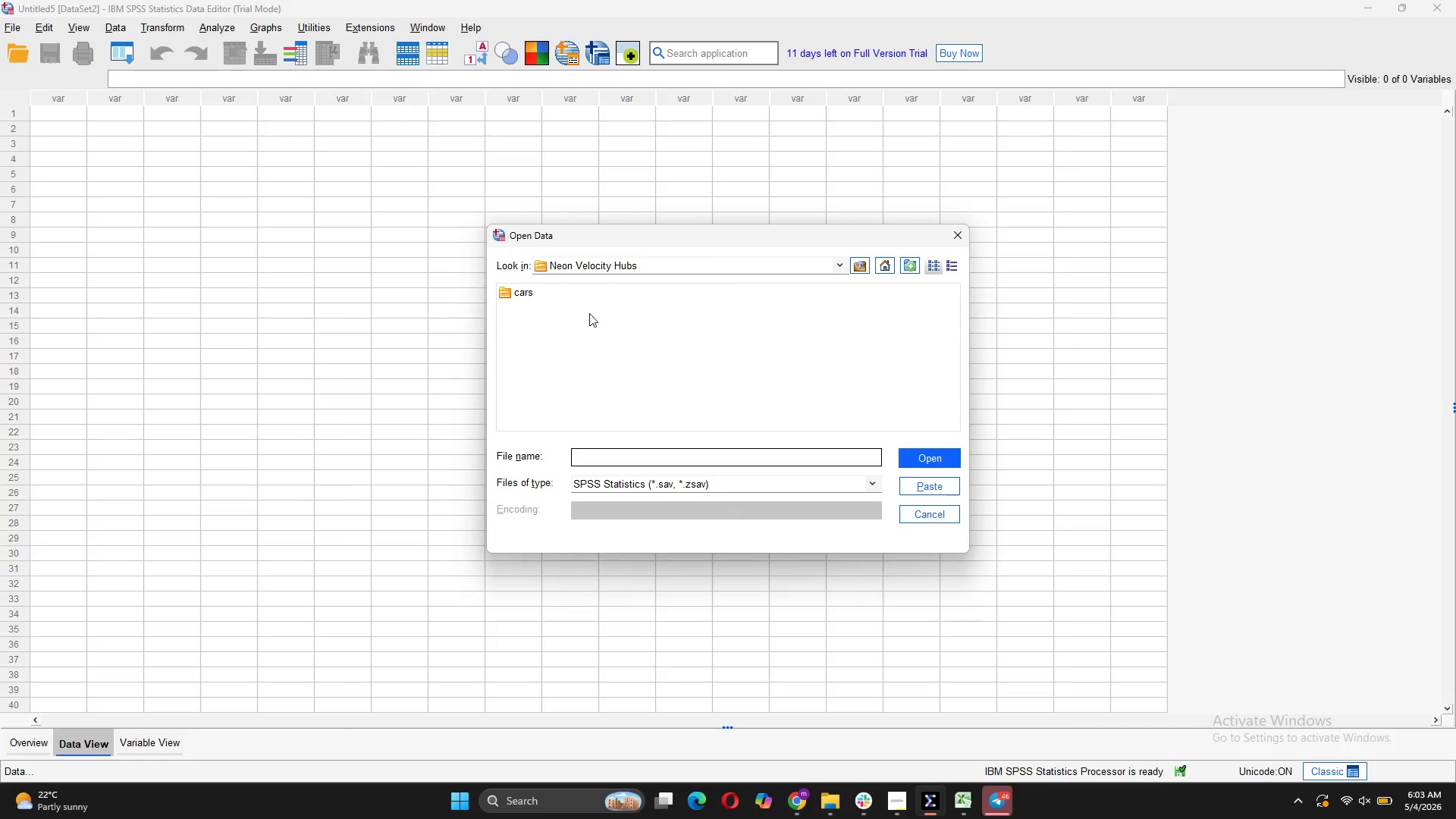 
double_click([521, 290])
 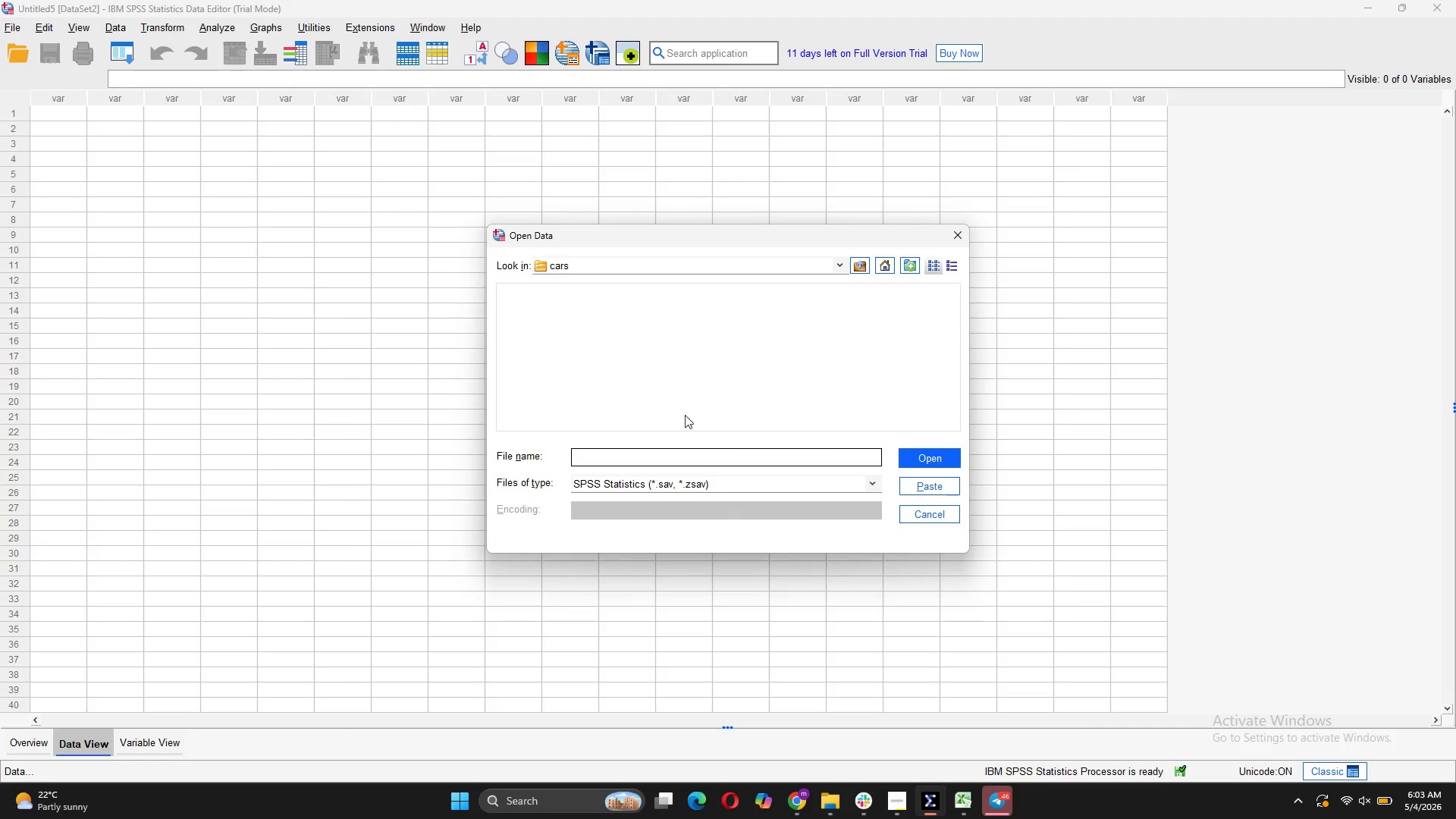 
left_click([521, 265])
 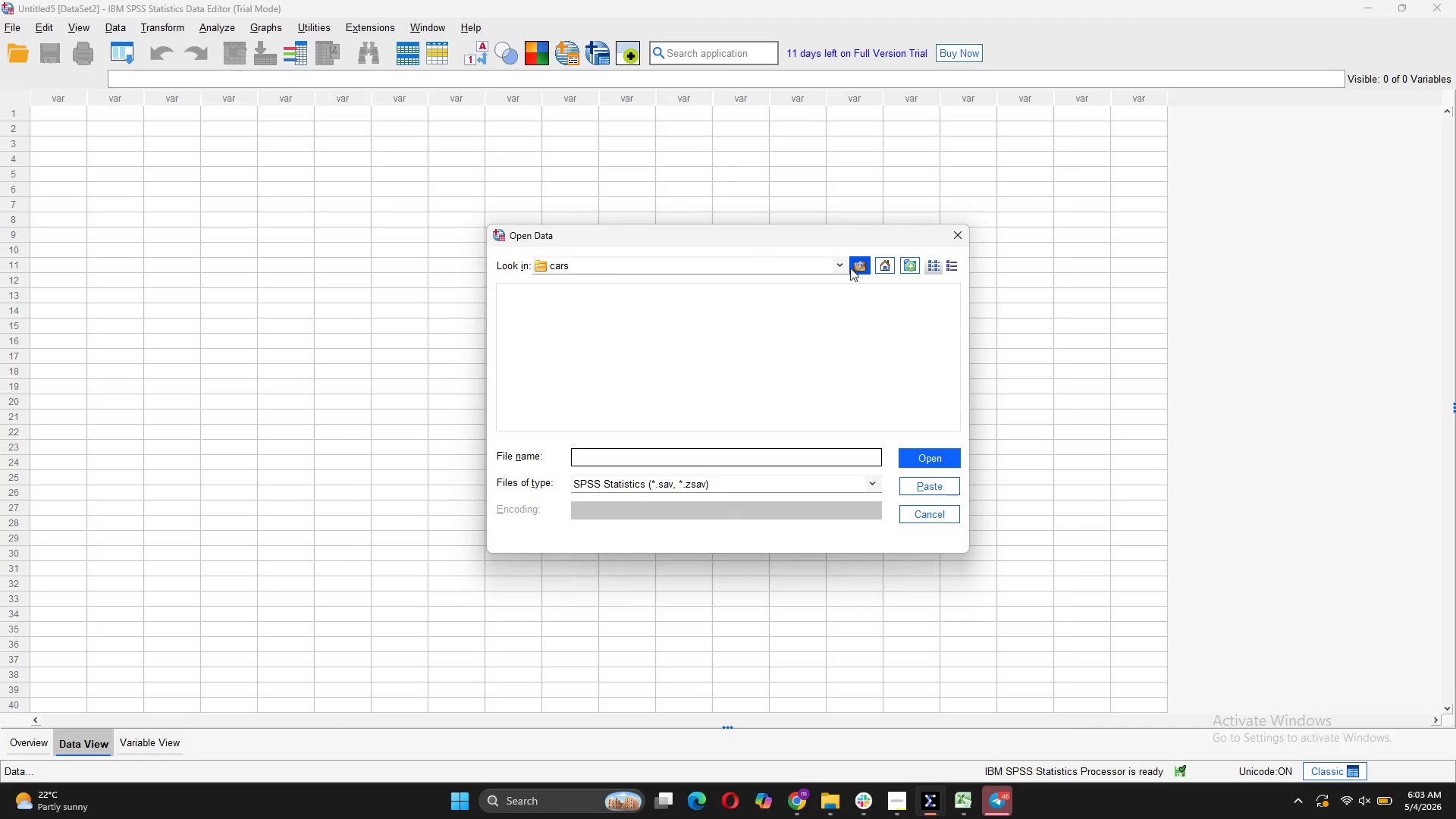 
left_click([842, 265])
 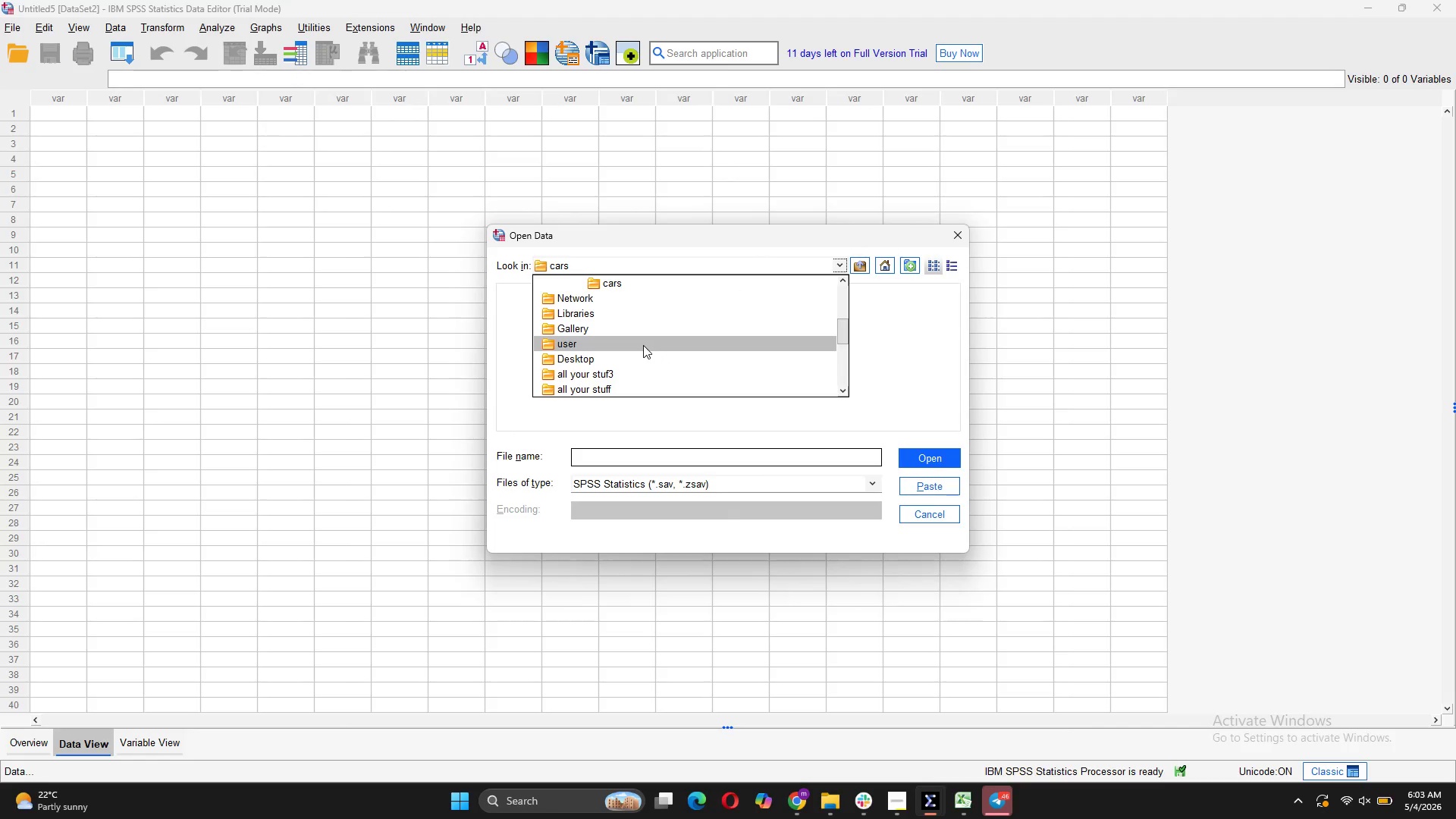 
scroll: coordinate [643, 345], scroll_direction: up, amount: 1.0
 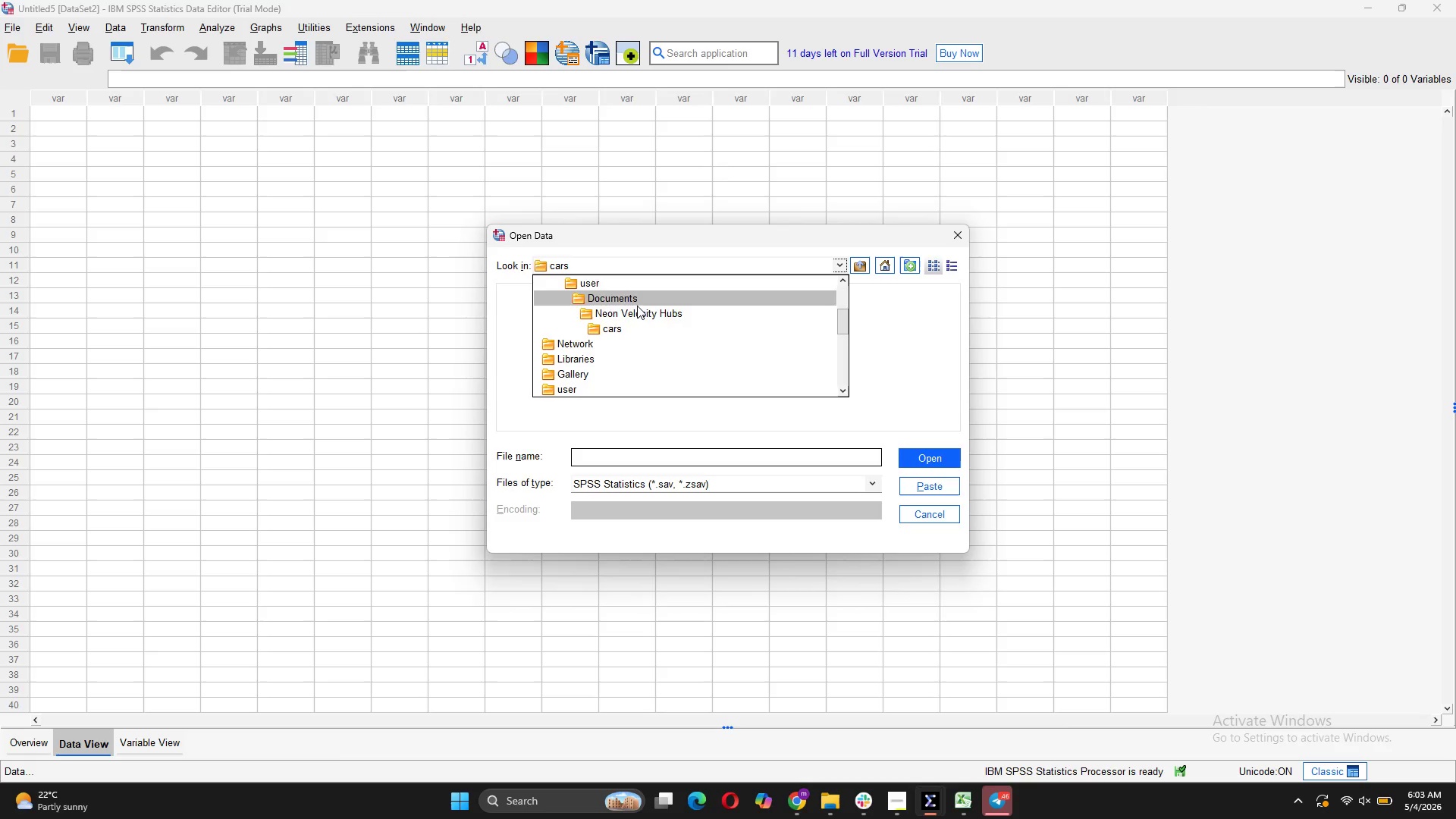 
left_click([637, 306])
 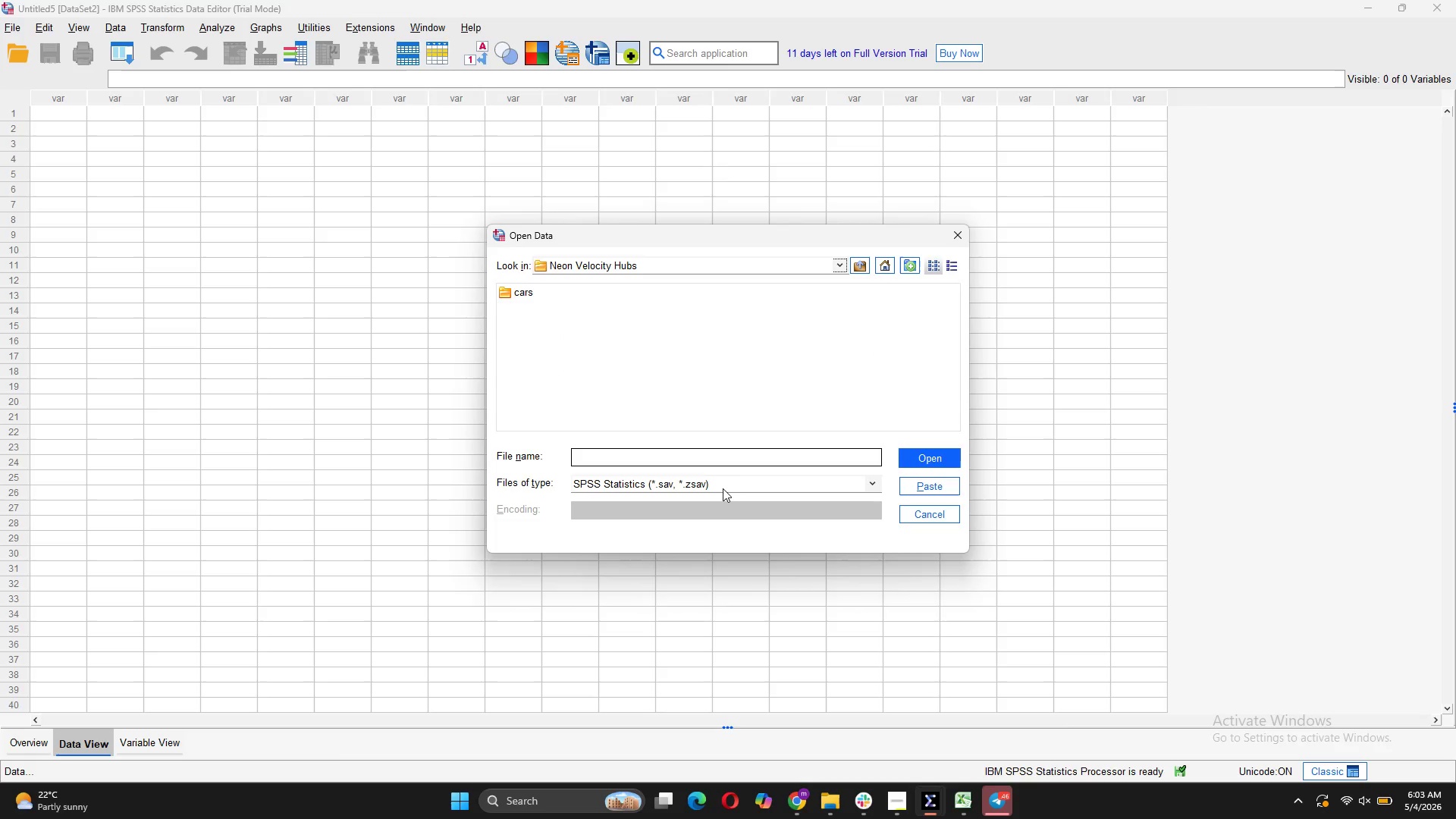 
left_click([754, 477])
 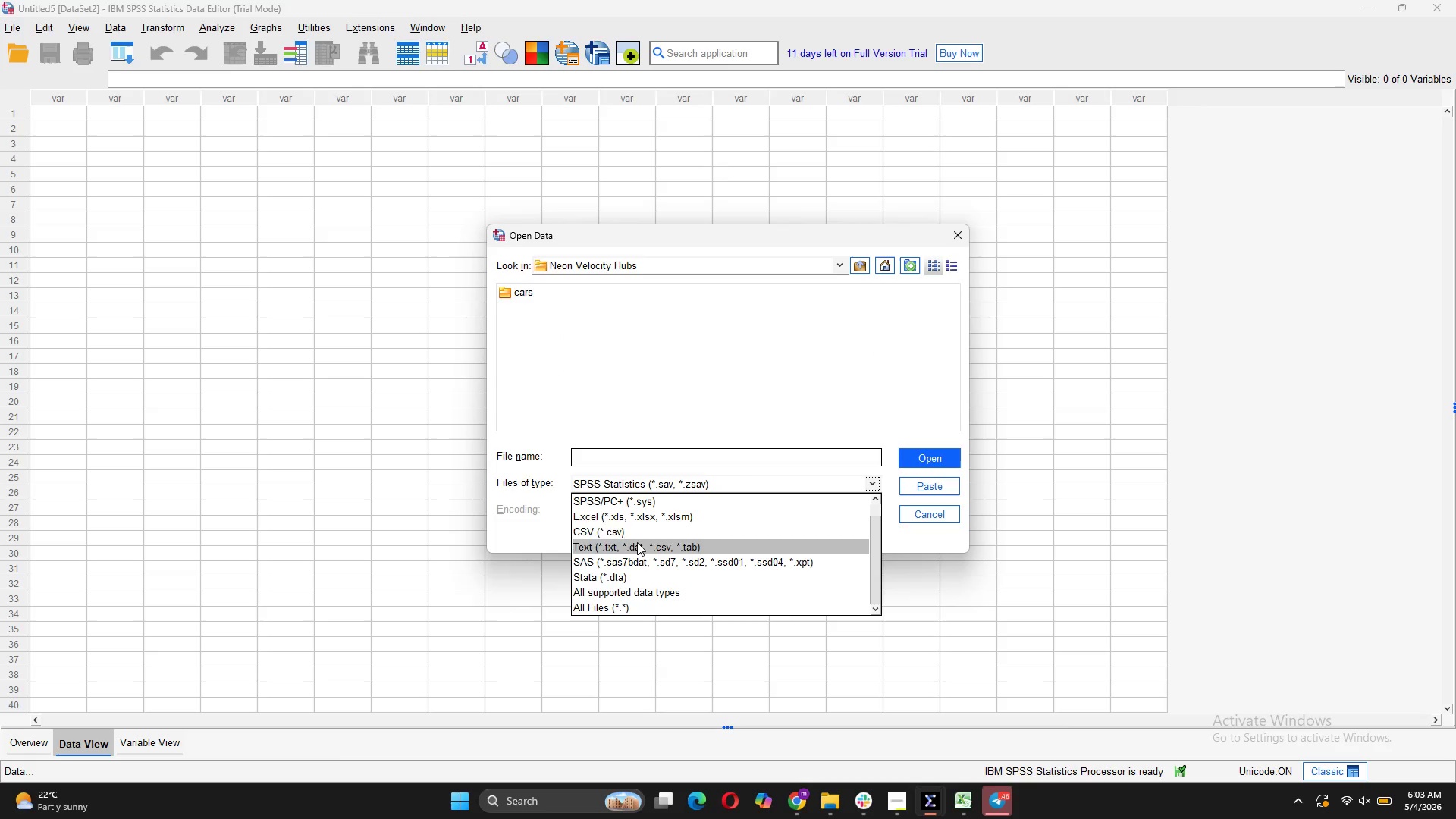 
left_click([639, 529])
 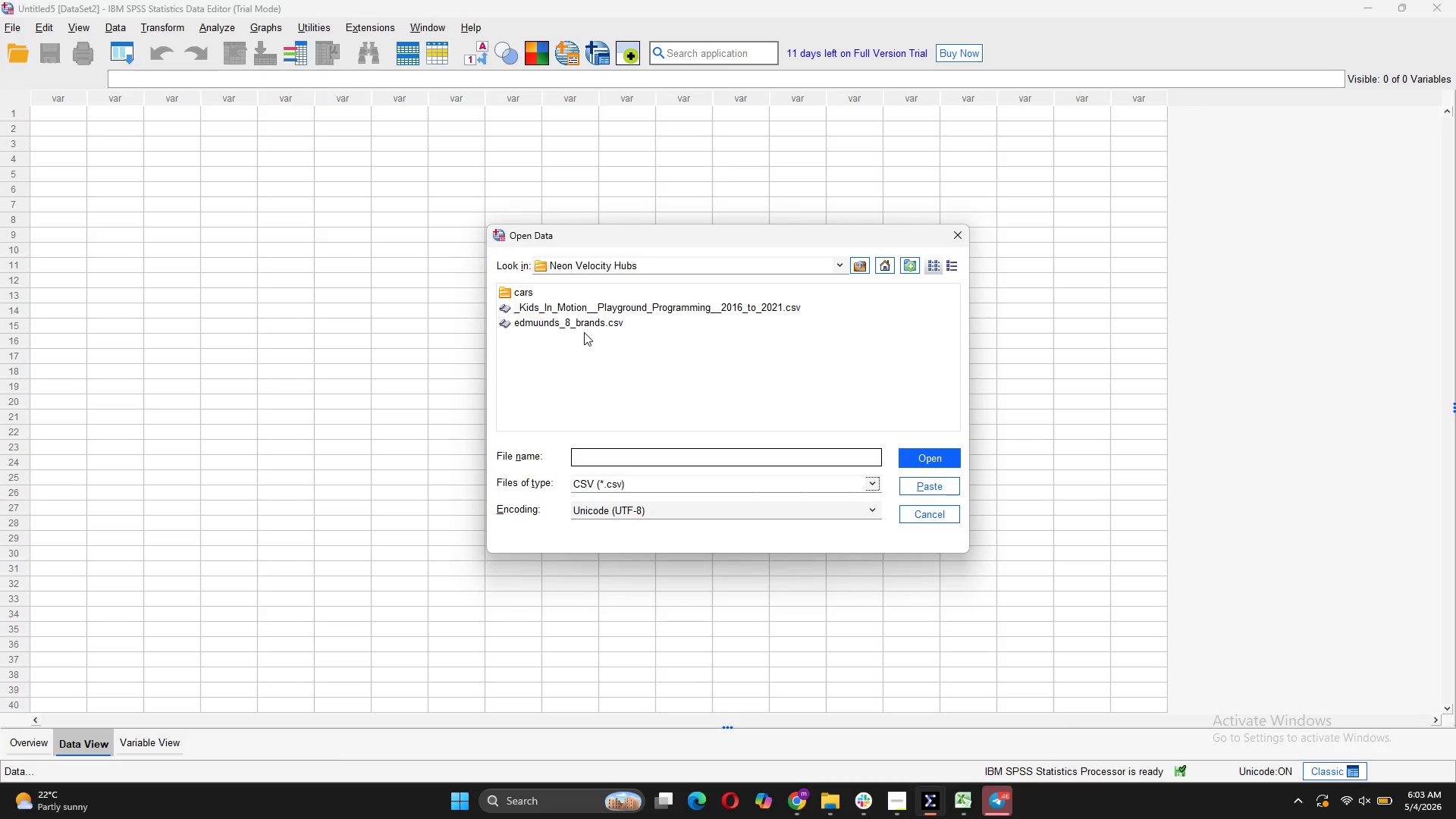 
left_click([584, 327])
 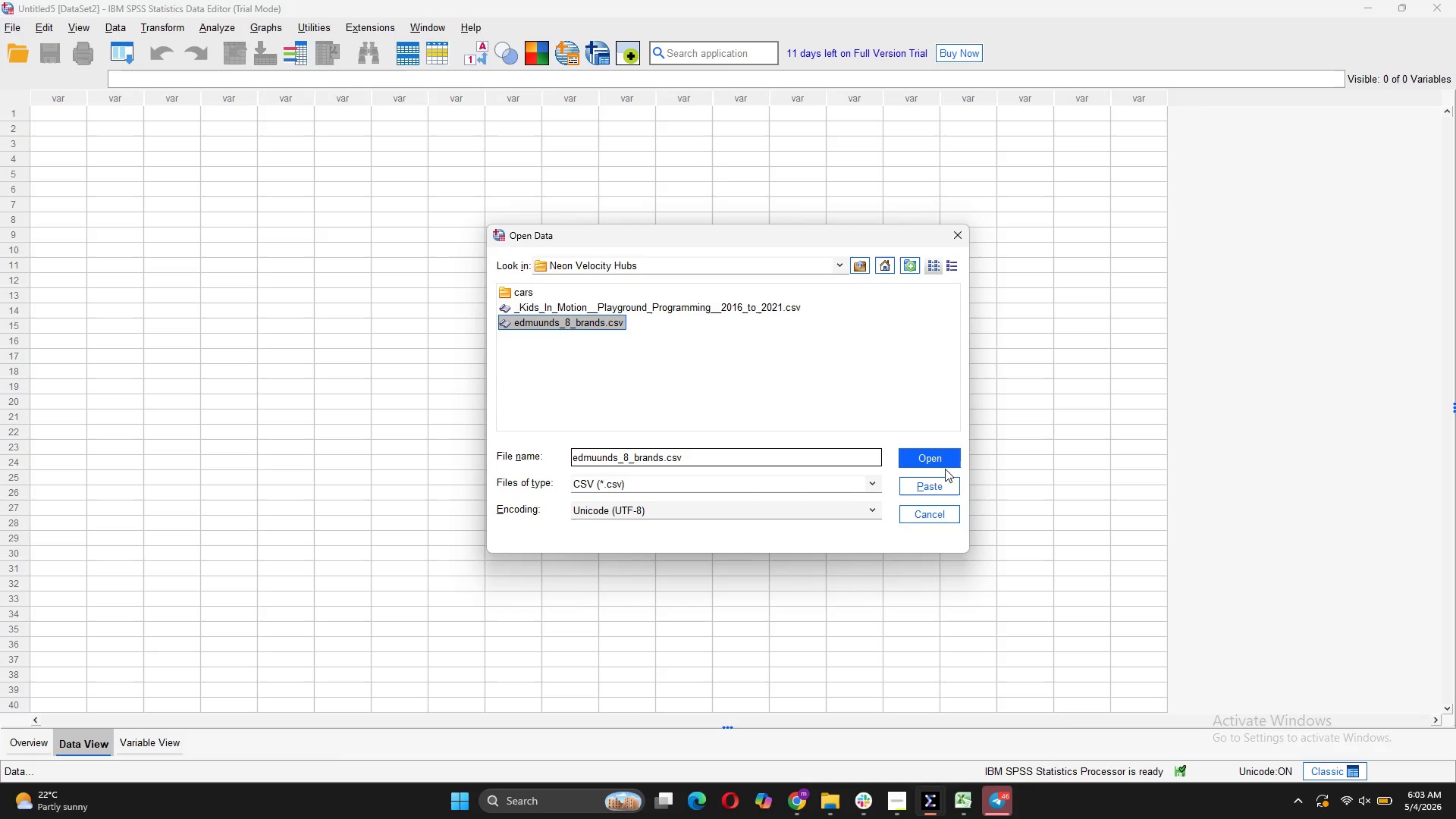 
double_click([944, 464])
 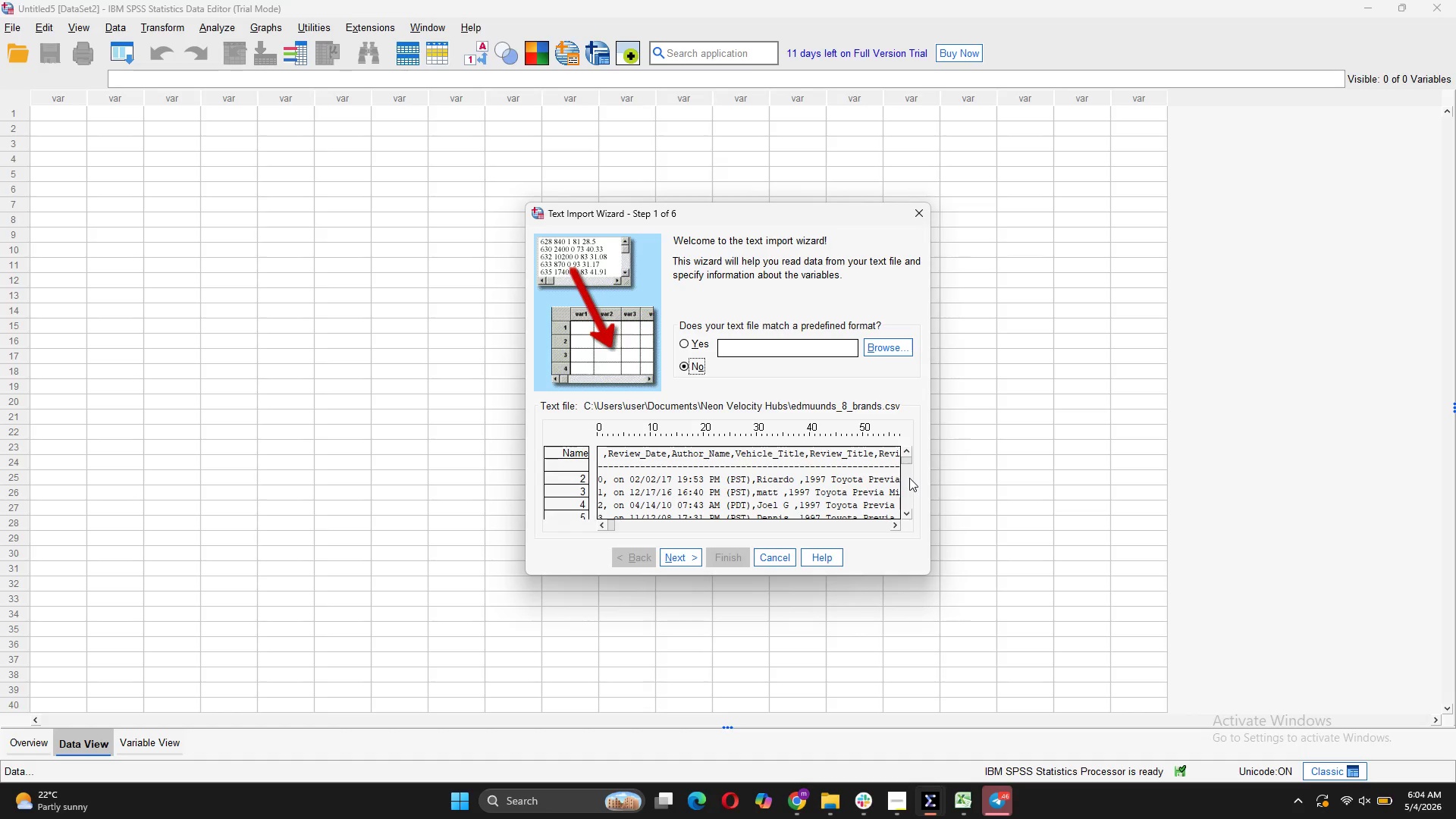 
wait(15.89)
 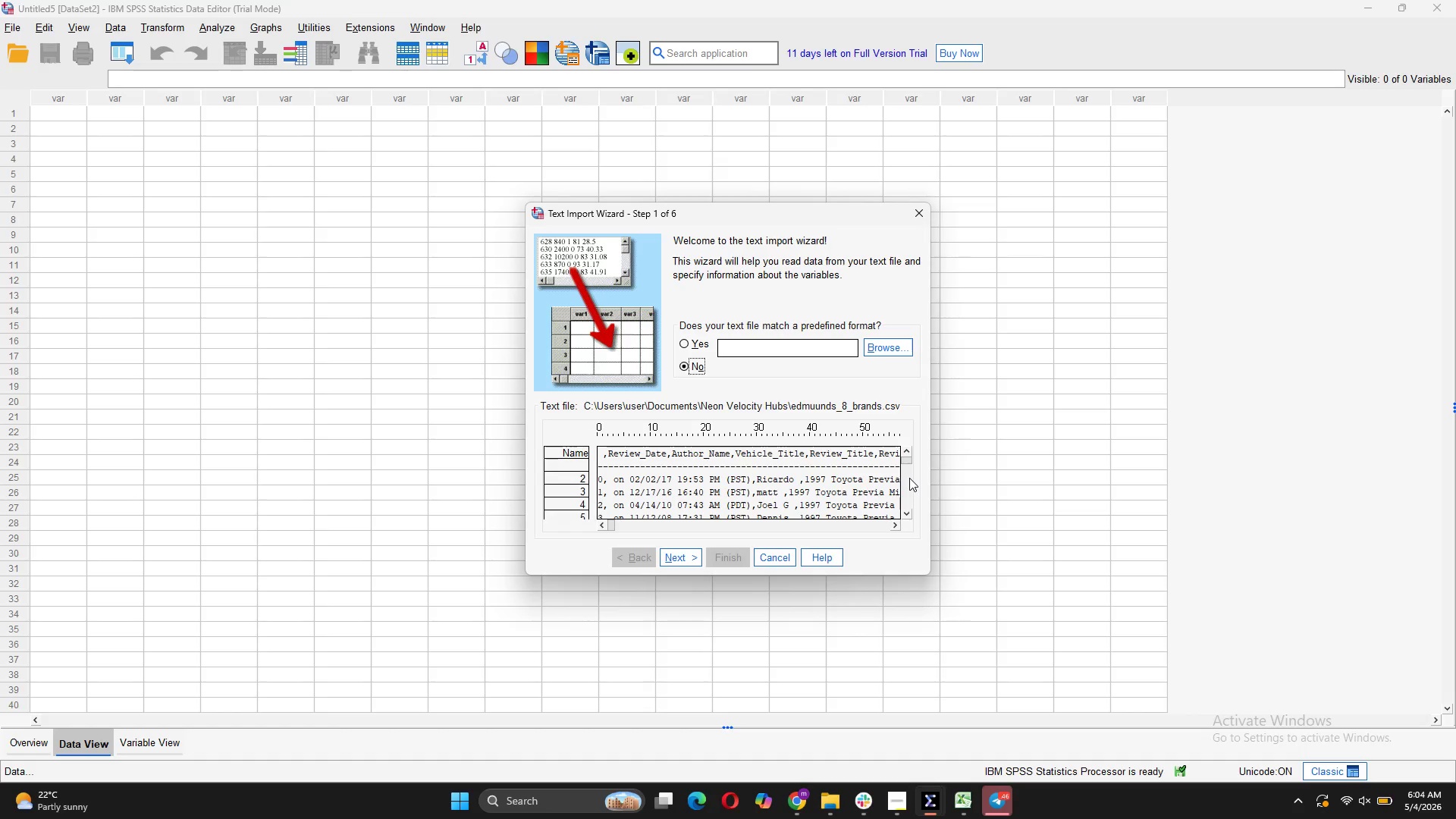 
left_click([687, 552])
 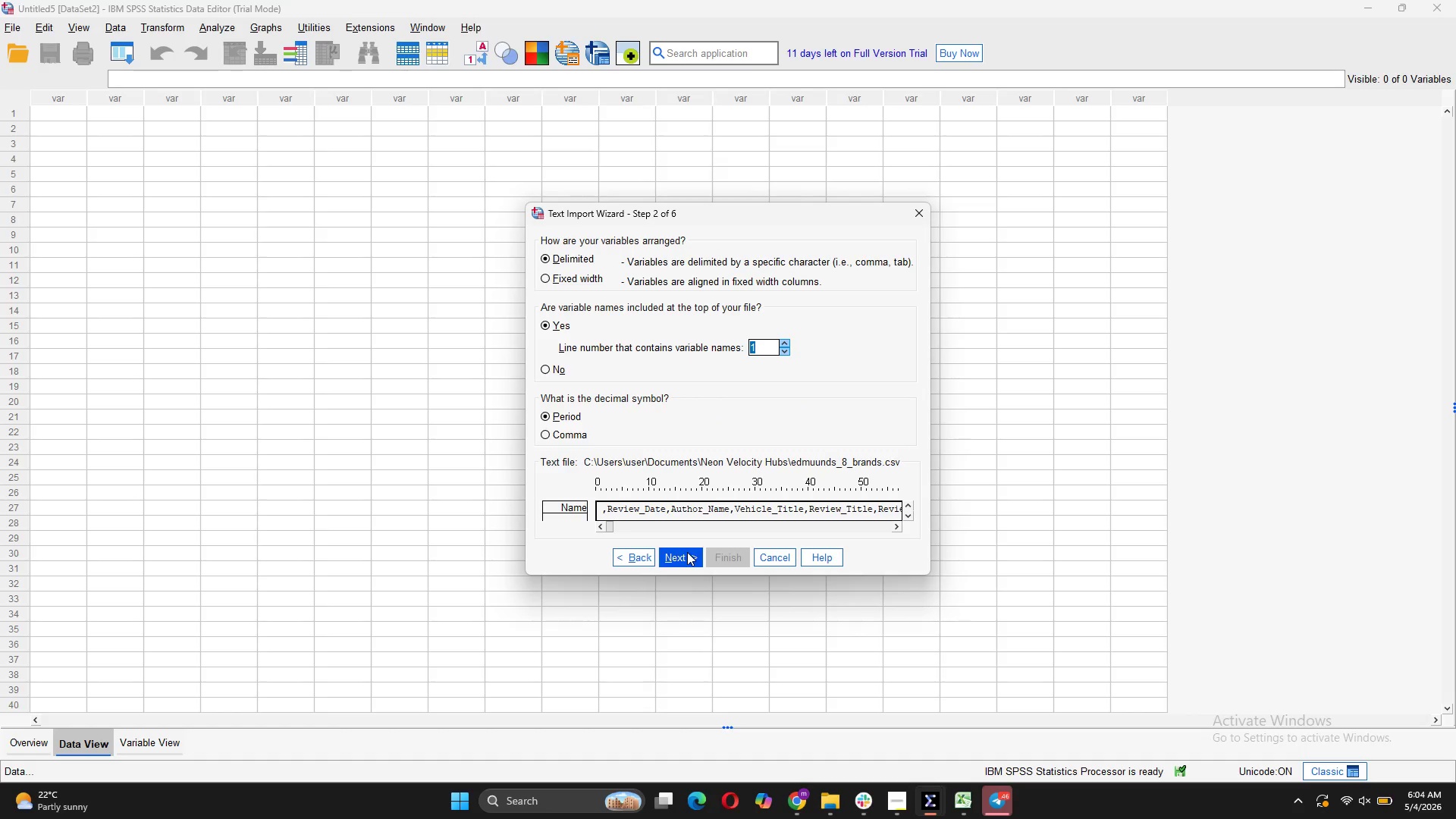 
wait(5.69)
 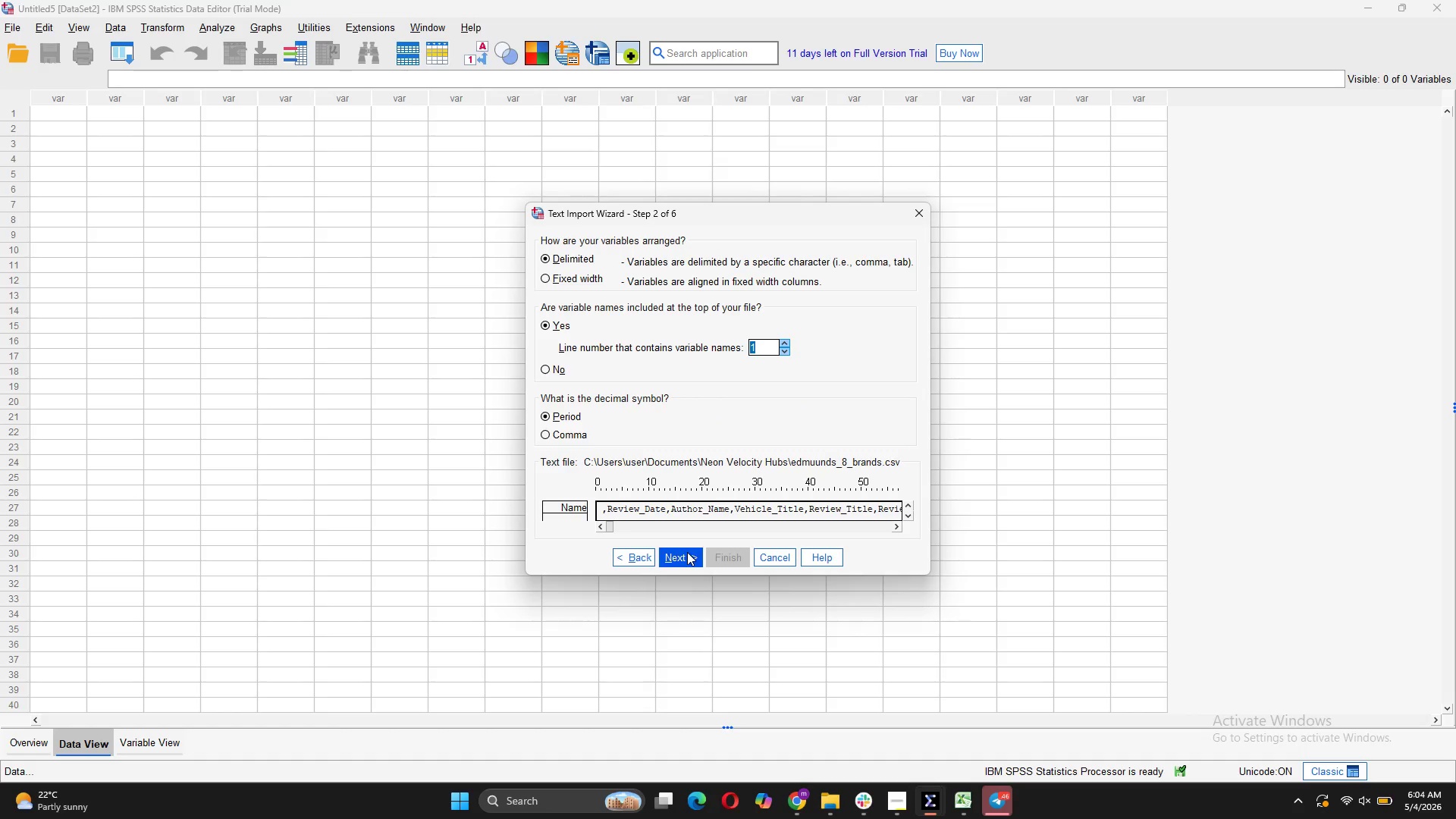 
left_click([687, 552])
 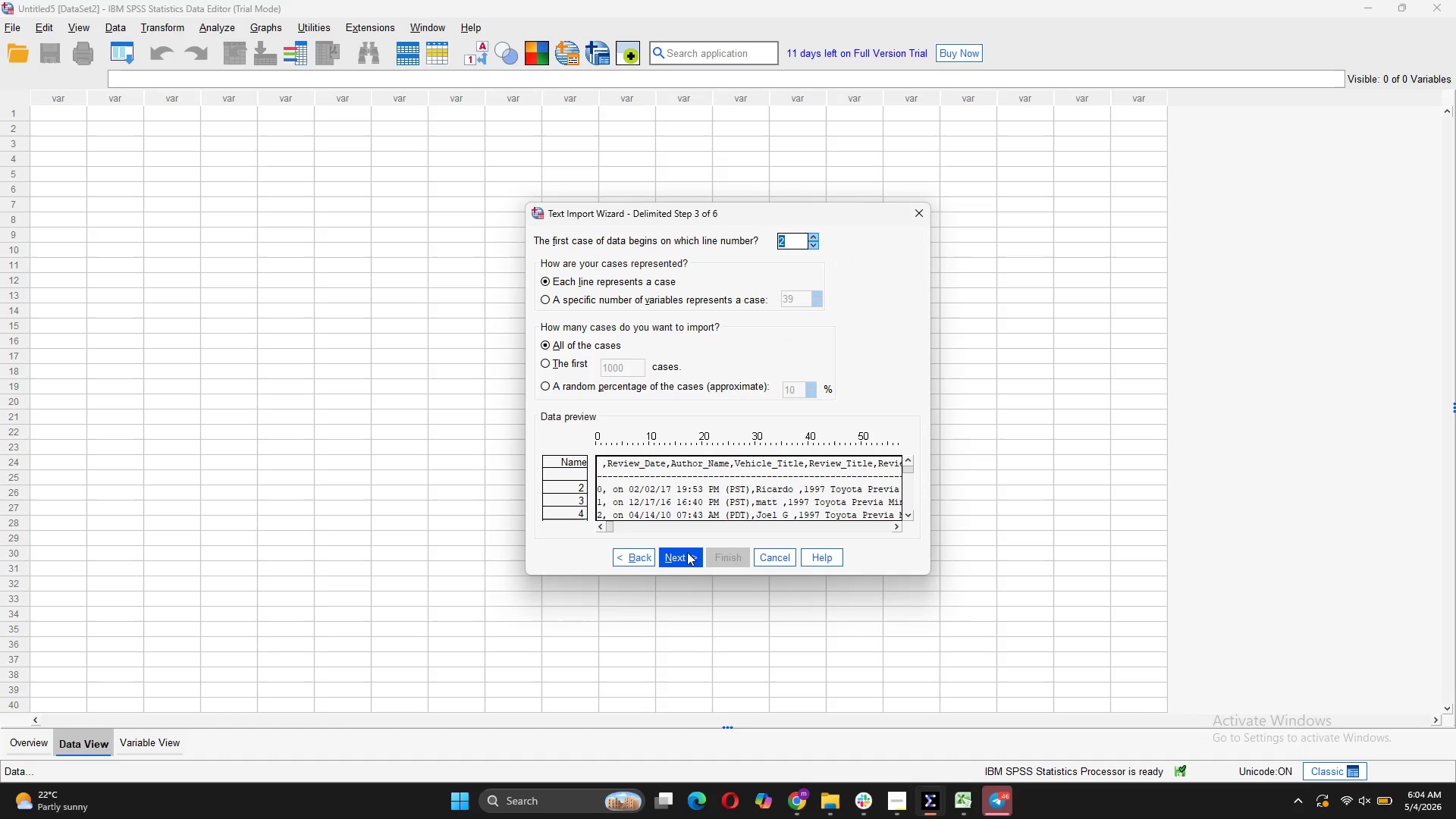 
left_click([687, 552])
 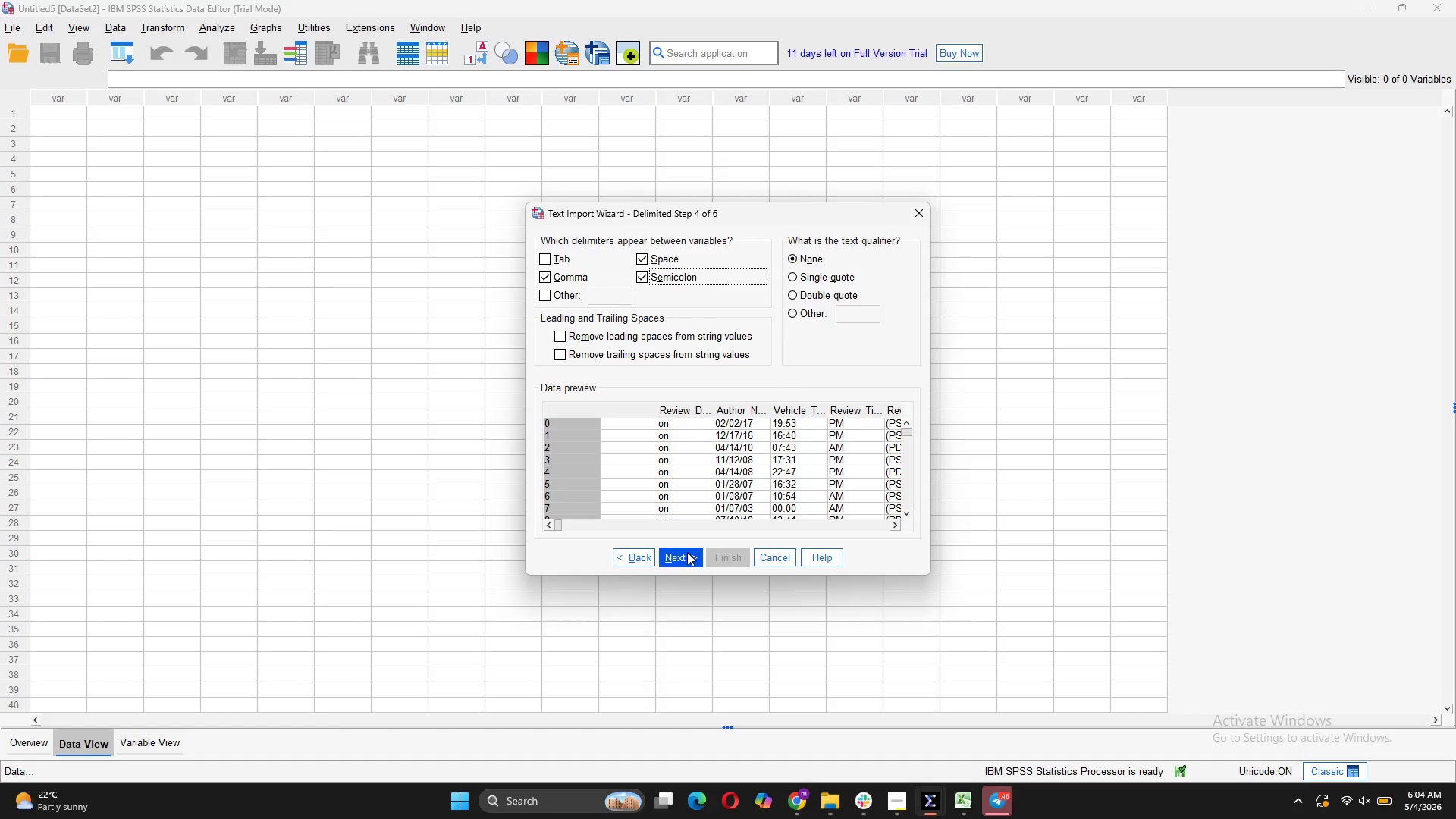 
left_click([687, 552])
 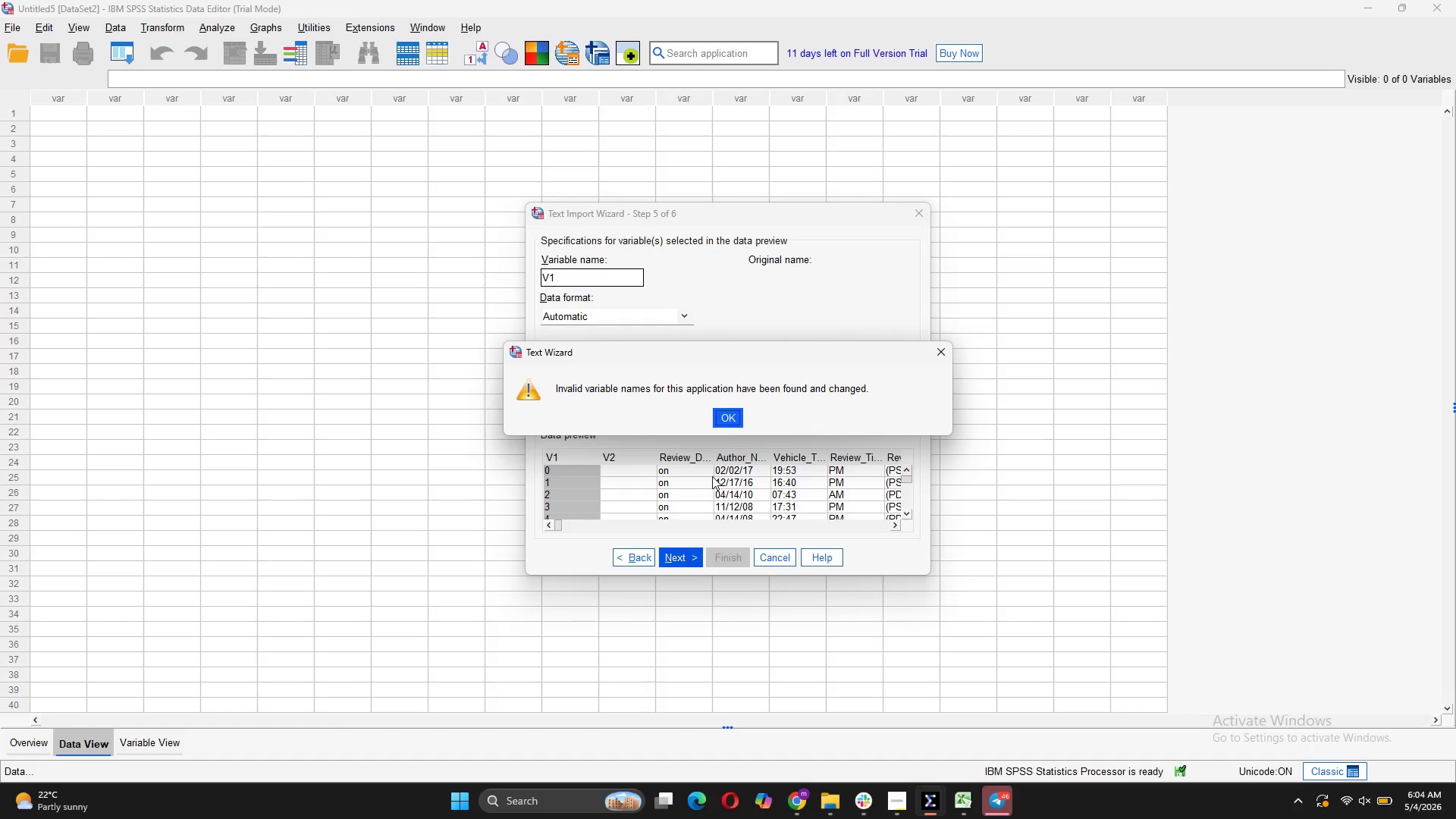 
wait(5.45)
 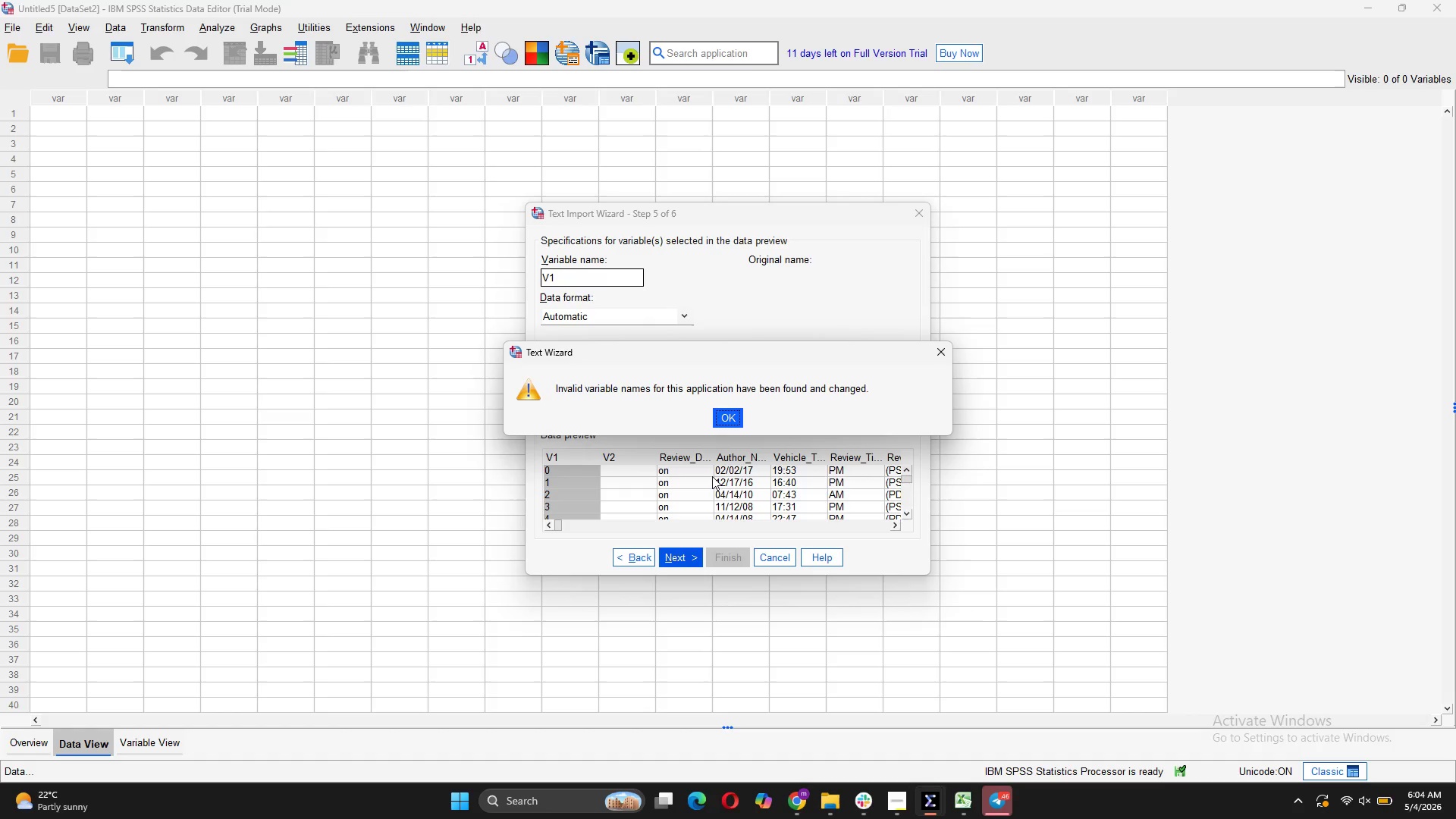 
left_click([737, 415])
 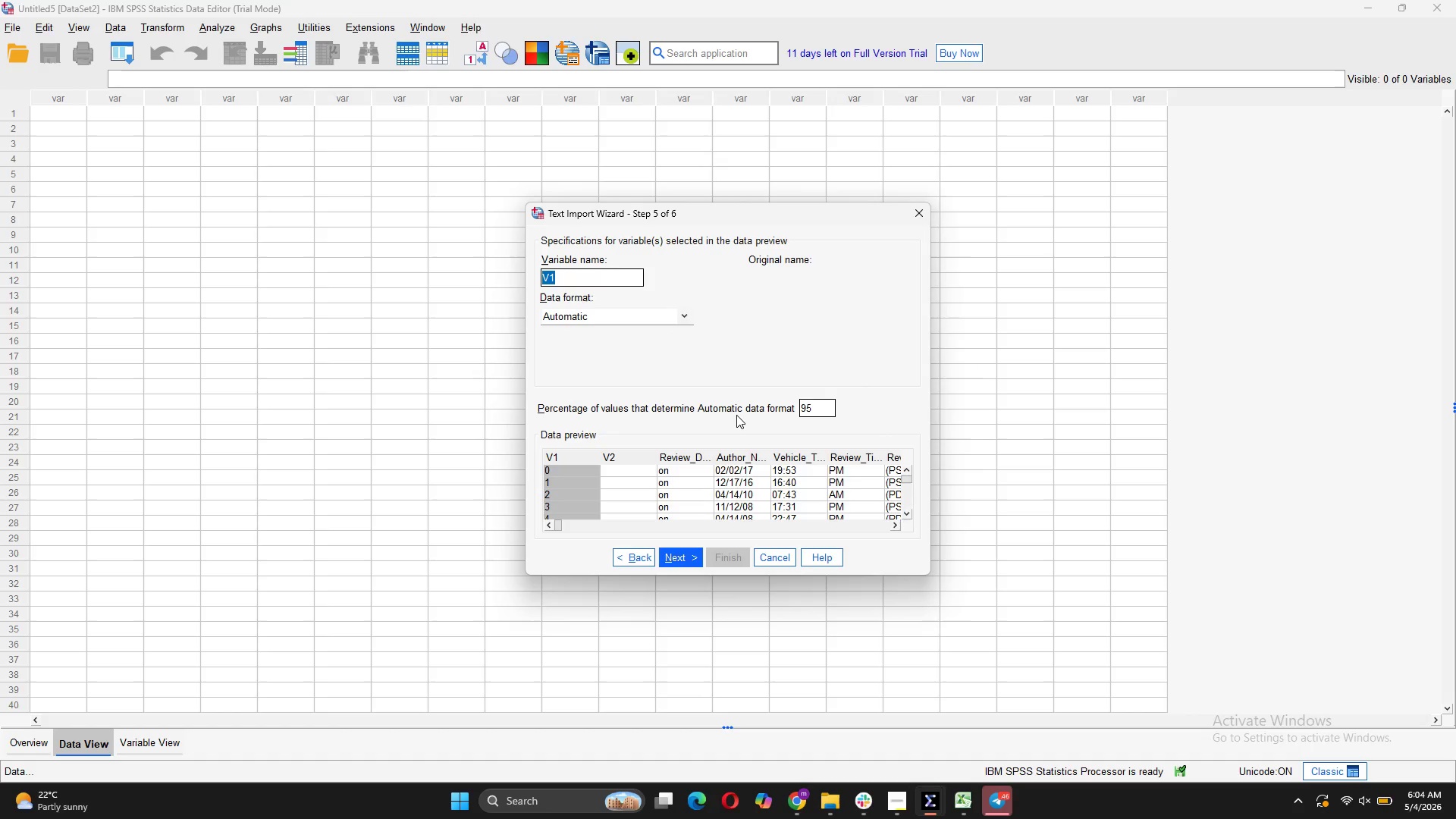 
scroll: coordinate [625, 497], scroll_direction: down, amount: 3.0
 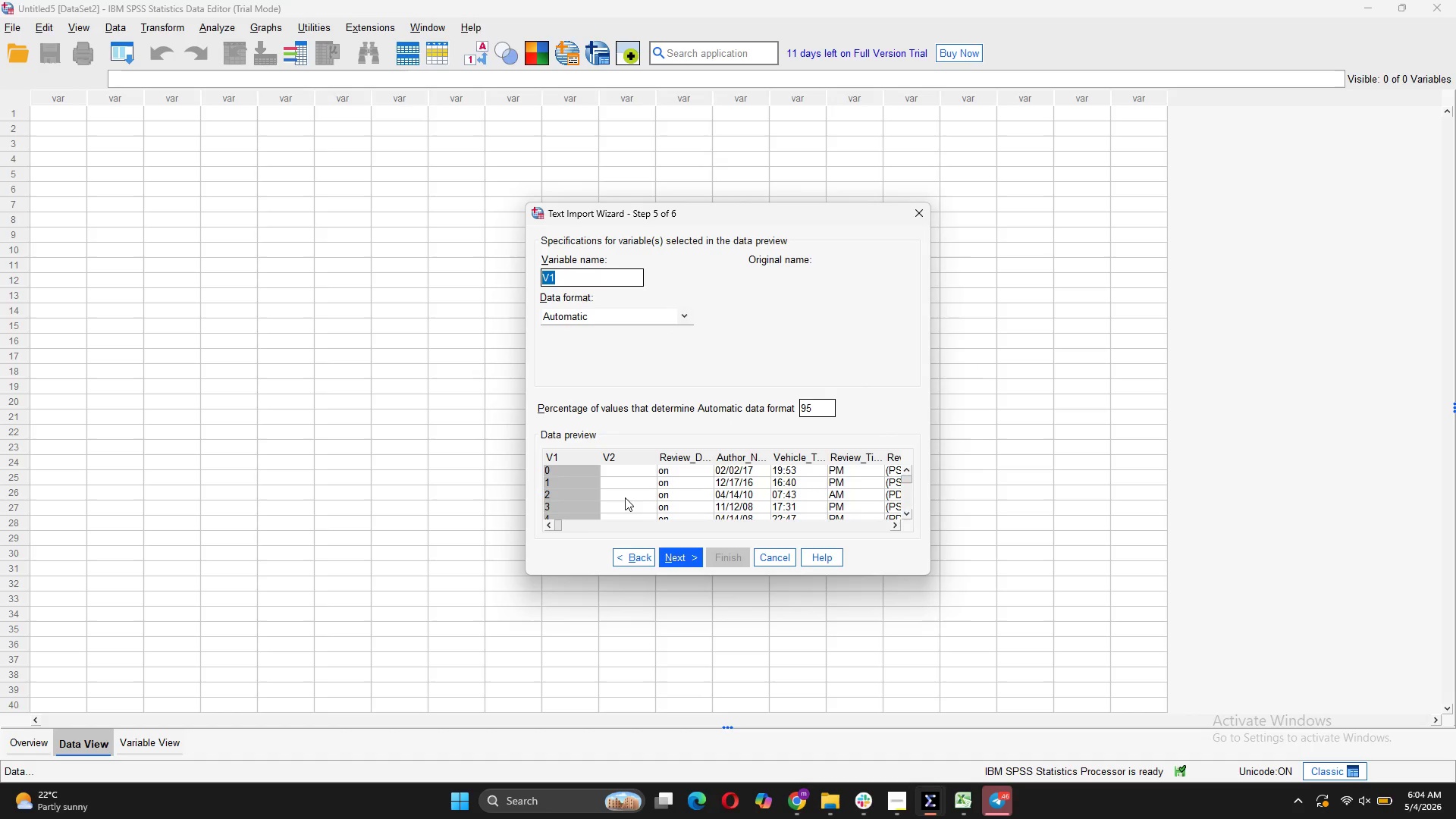 
scroll: coordinate [625, 497], scroll_direction: up, amount: 5.0
 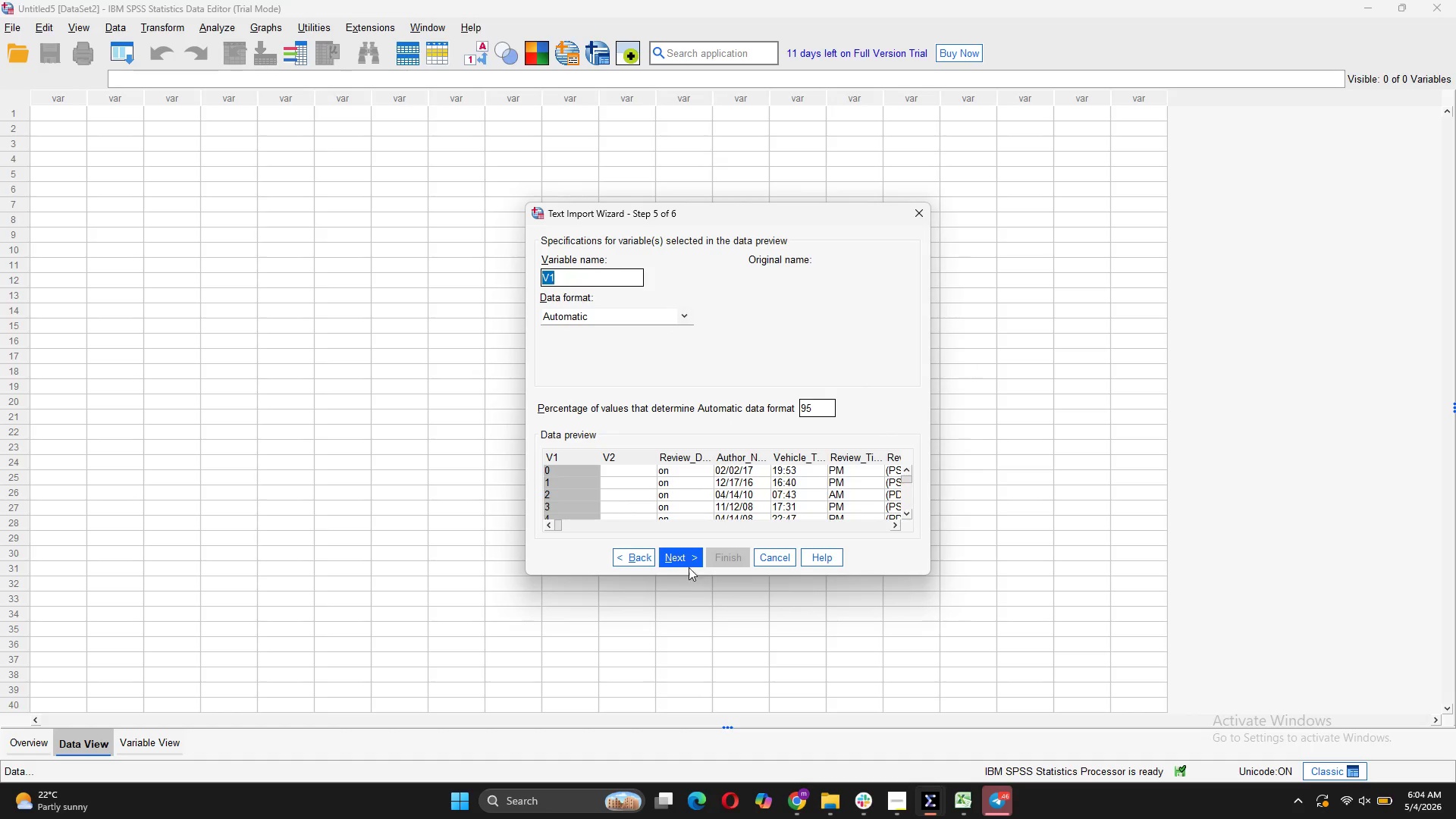 
left_click([686, 556])
 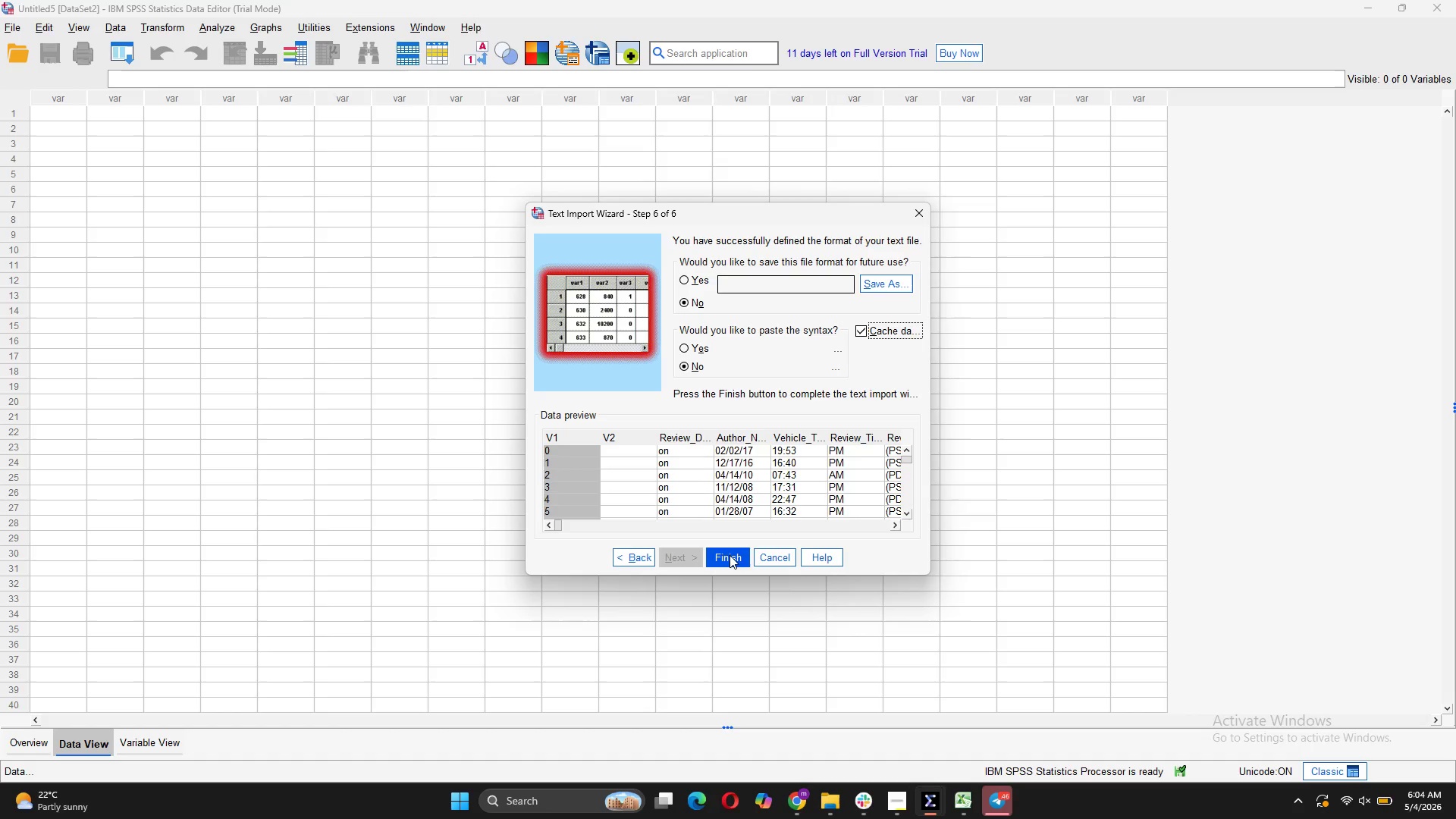 
left_click([731, 555])
 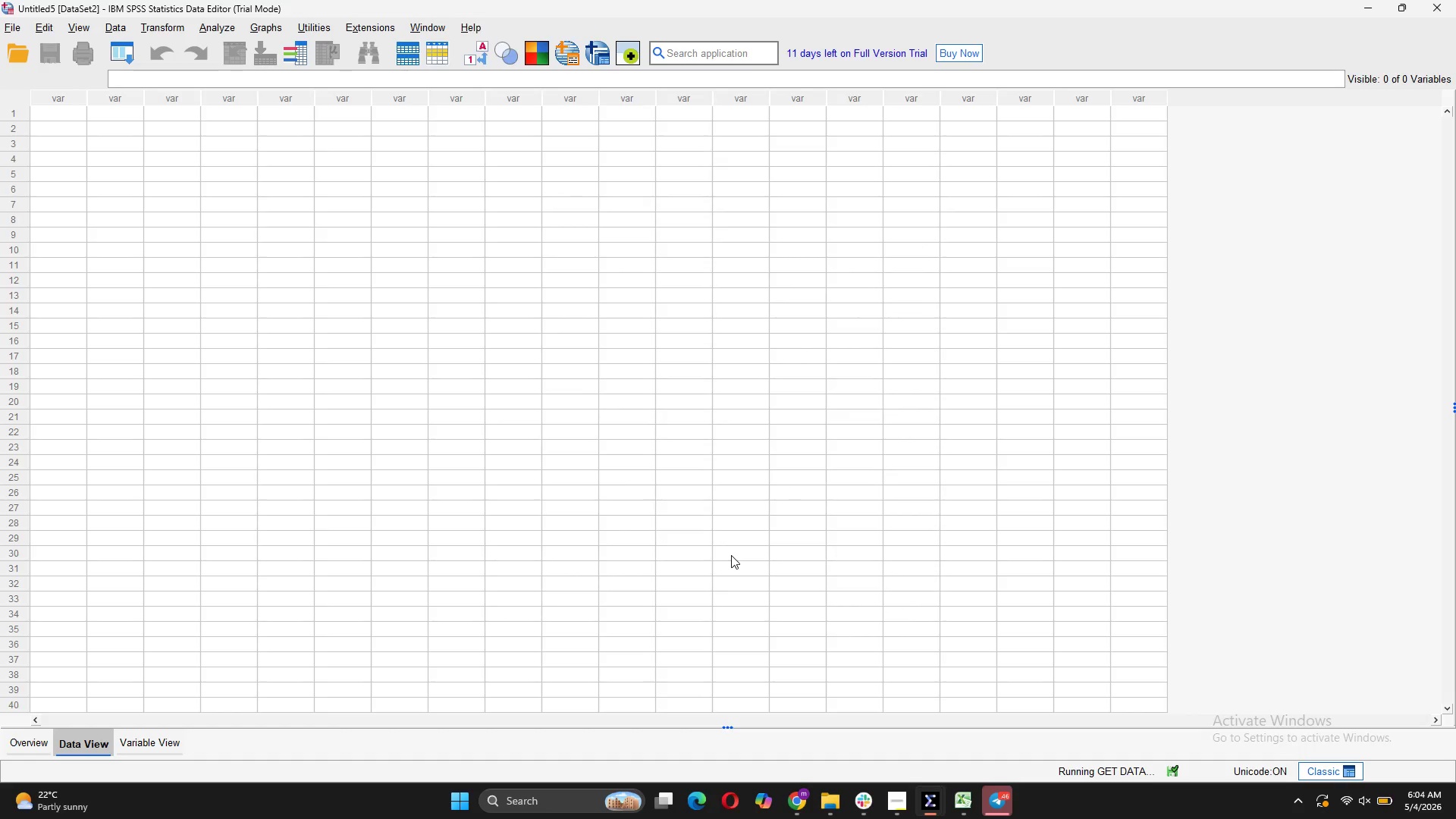 
scroll: coordinate [731, 555], scroll_direction: up, amount: 5.0
 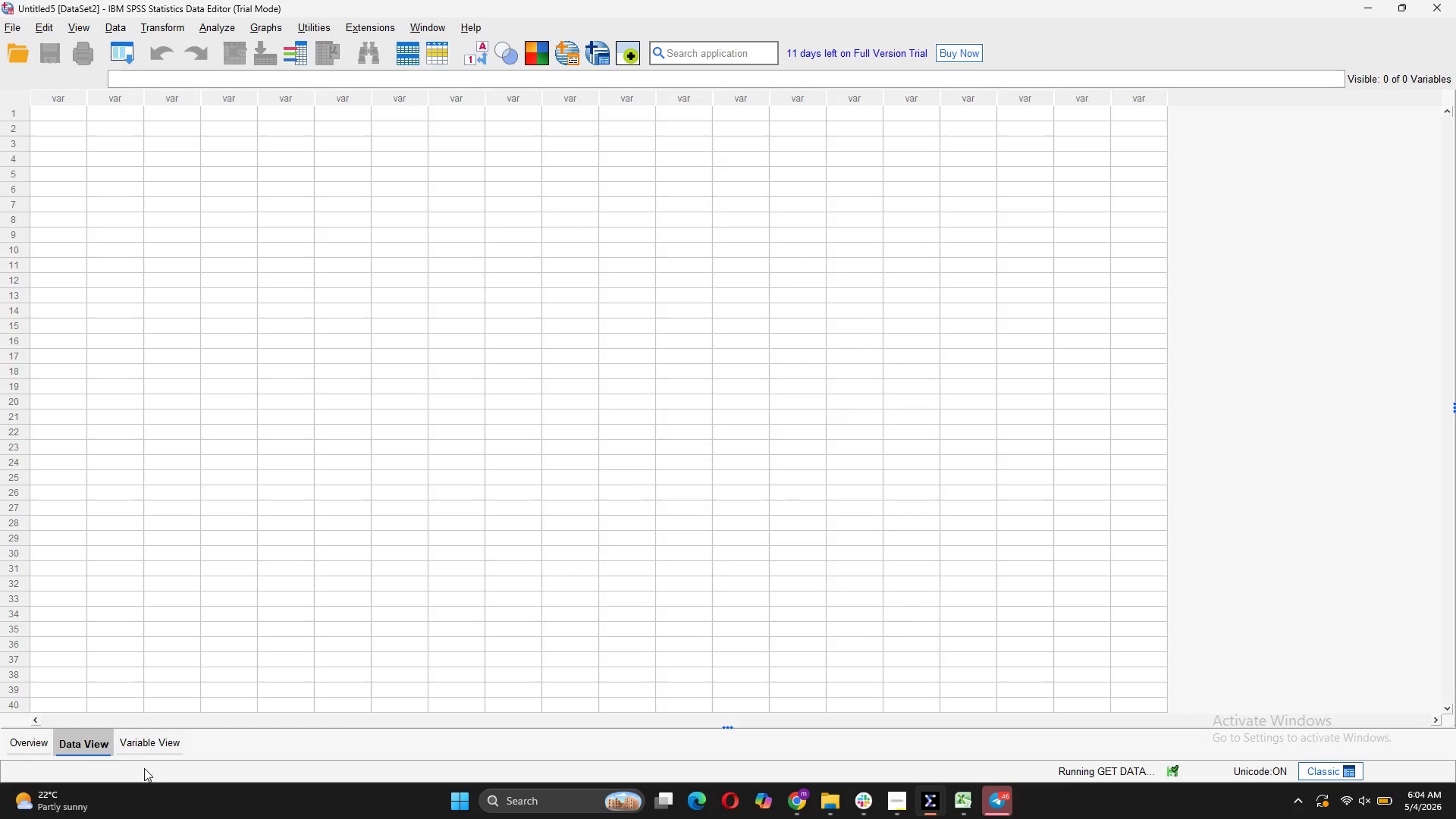 
left_click([154, 736])
 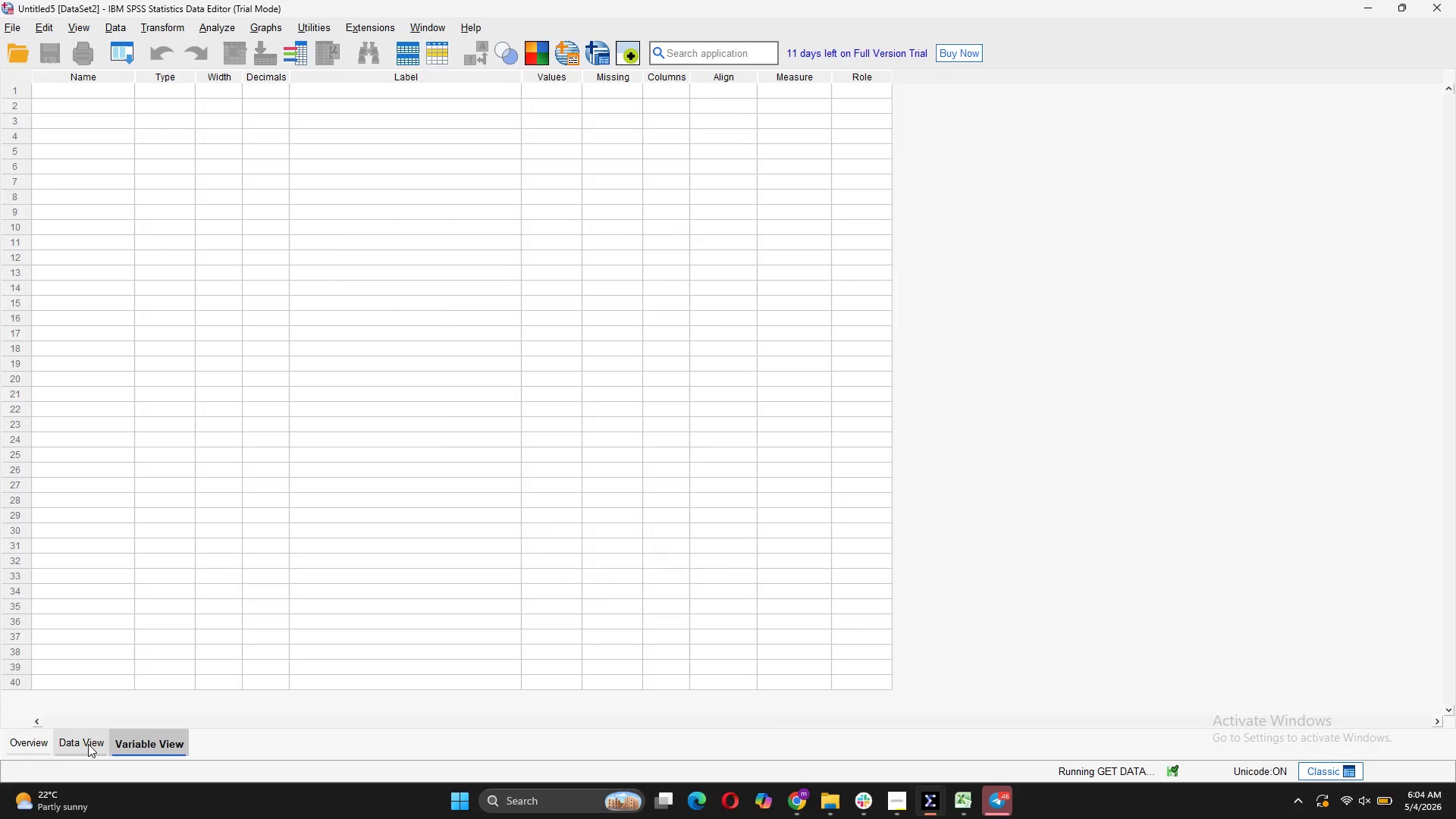 
left_click([86, 744])
 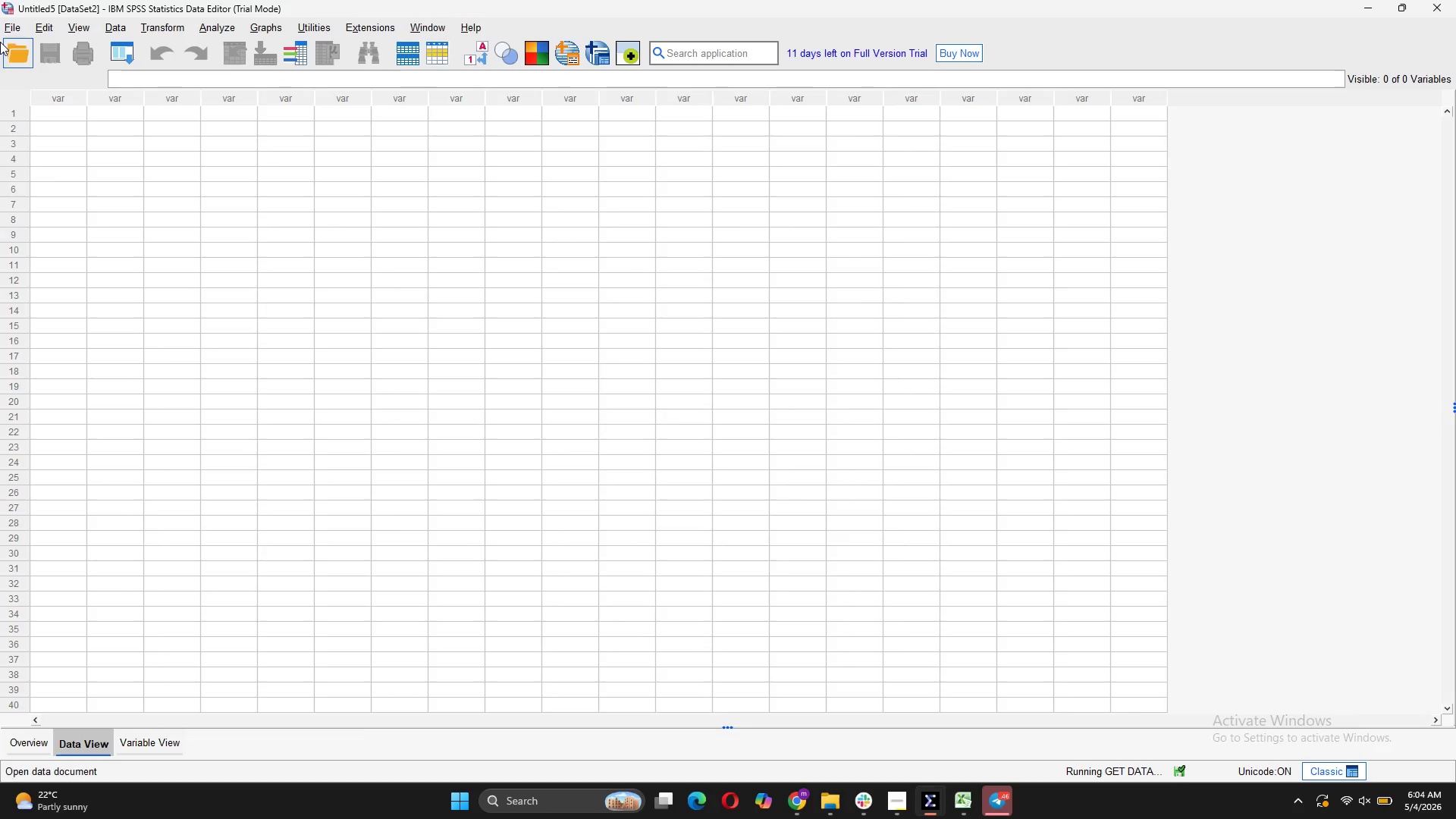 
left_click([0, 25])
 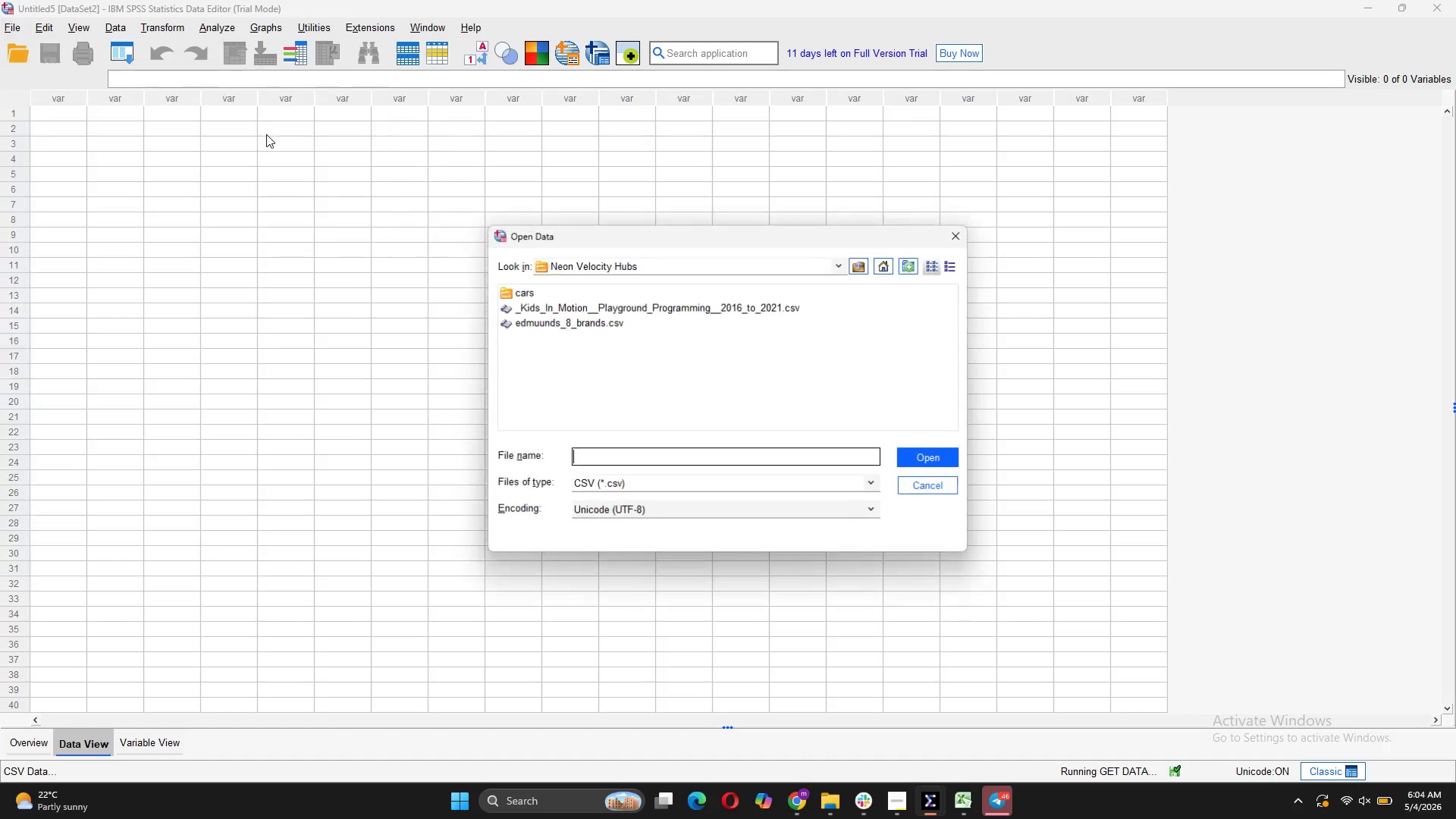 
left_click([623, 314])
 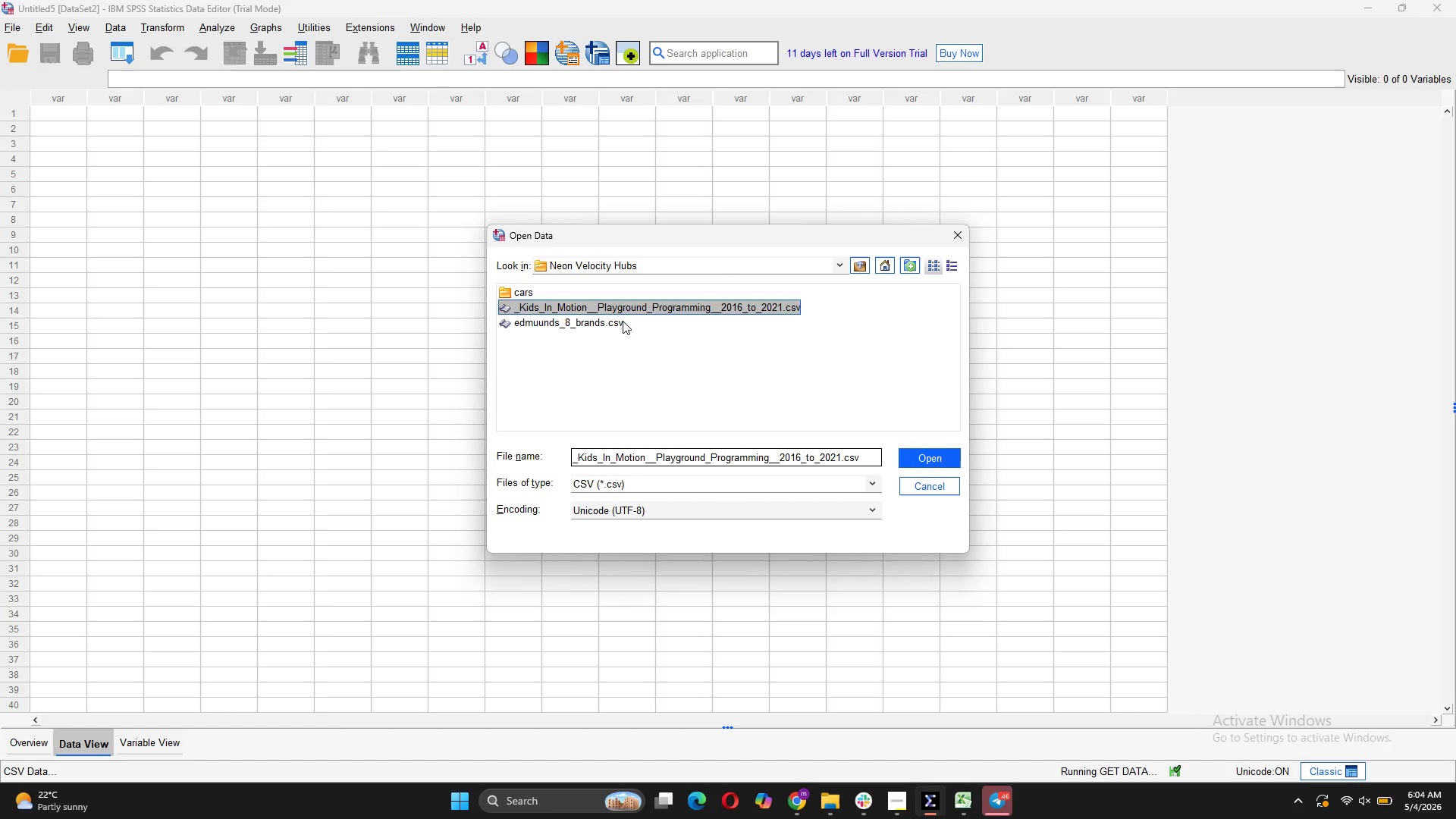 
left_click([623, 321])
 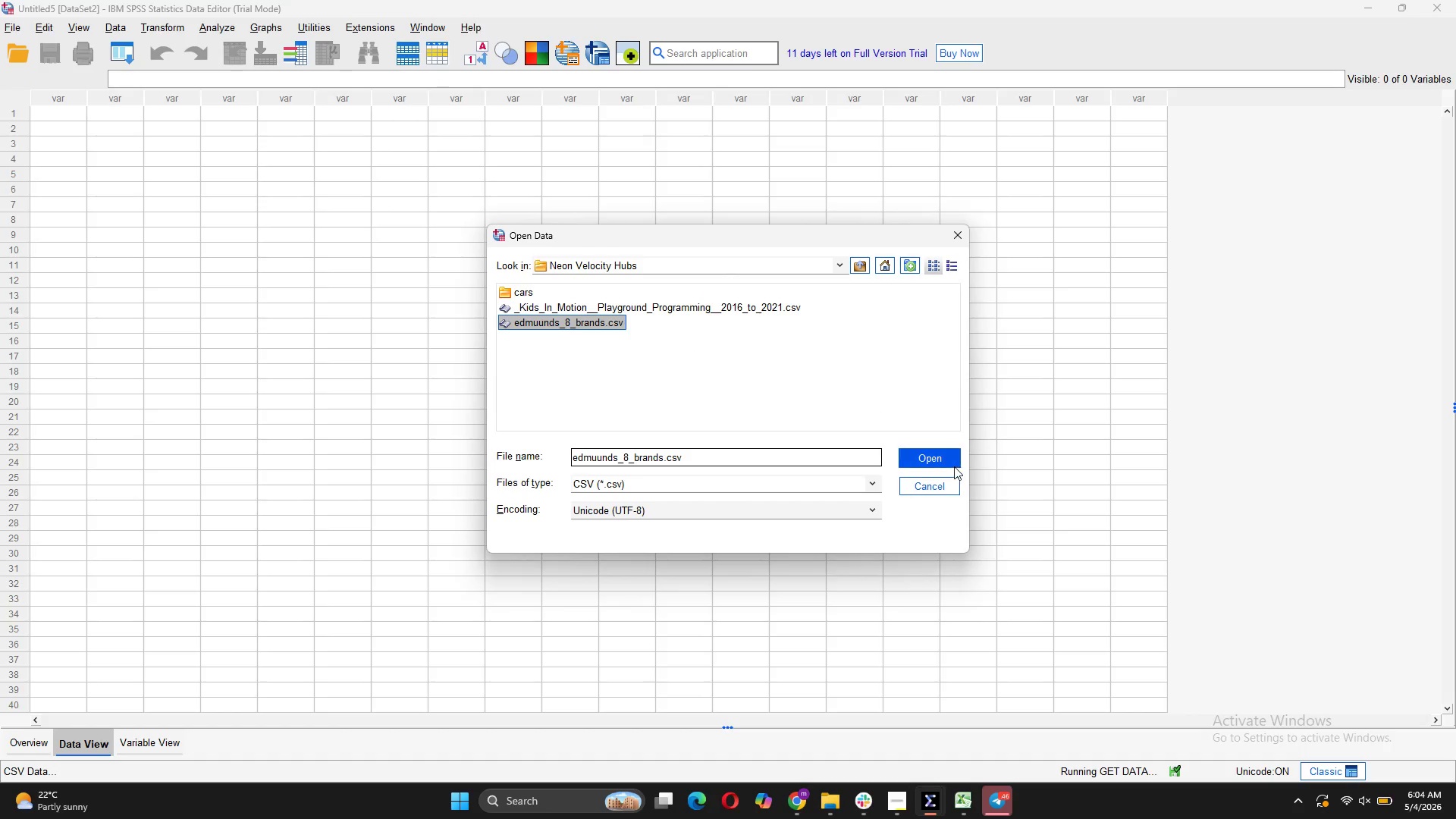 
left_click([954, 466])
 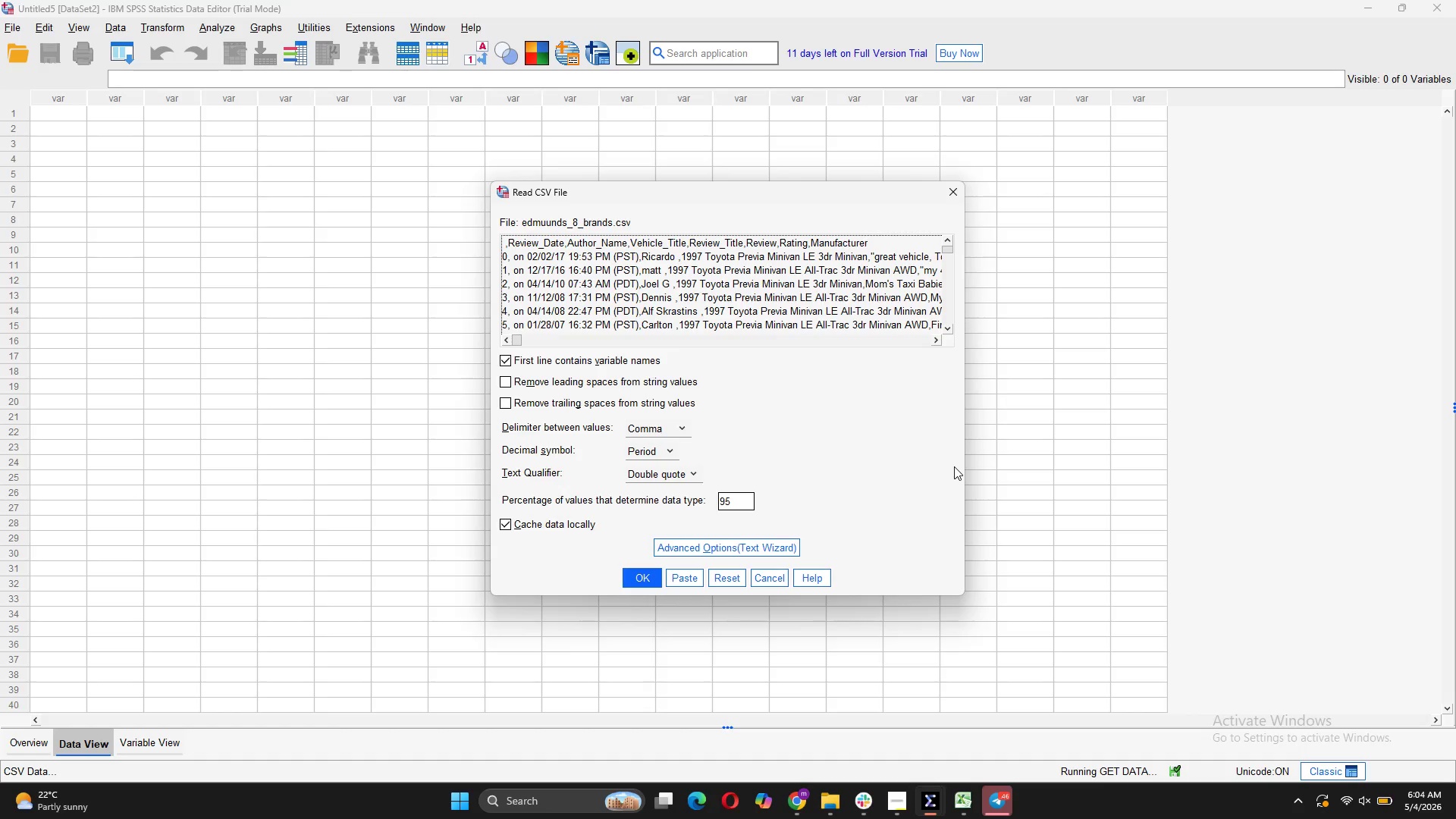 
wait(13.89)
 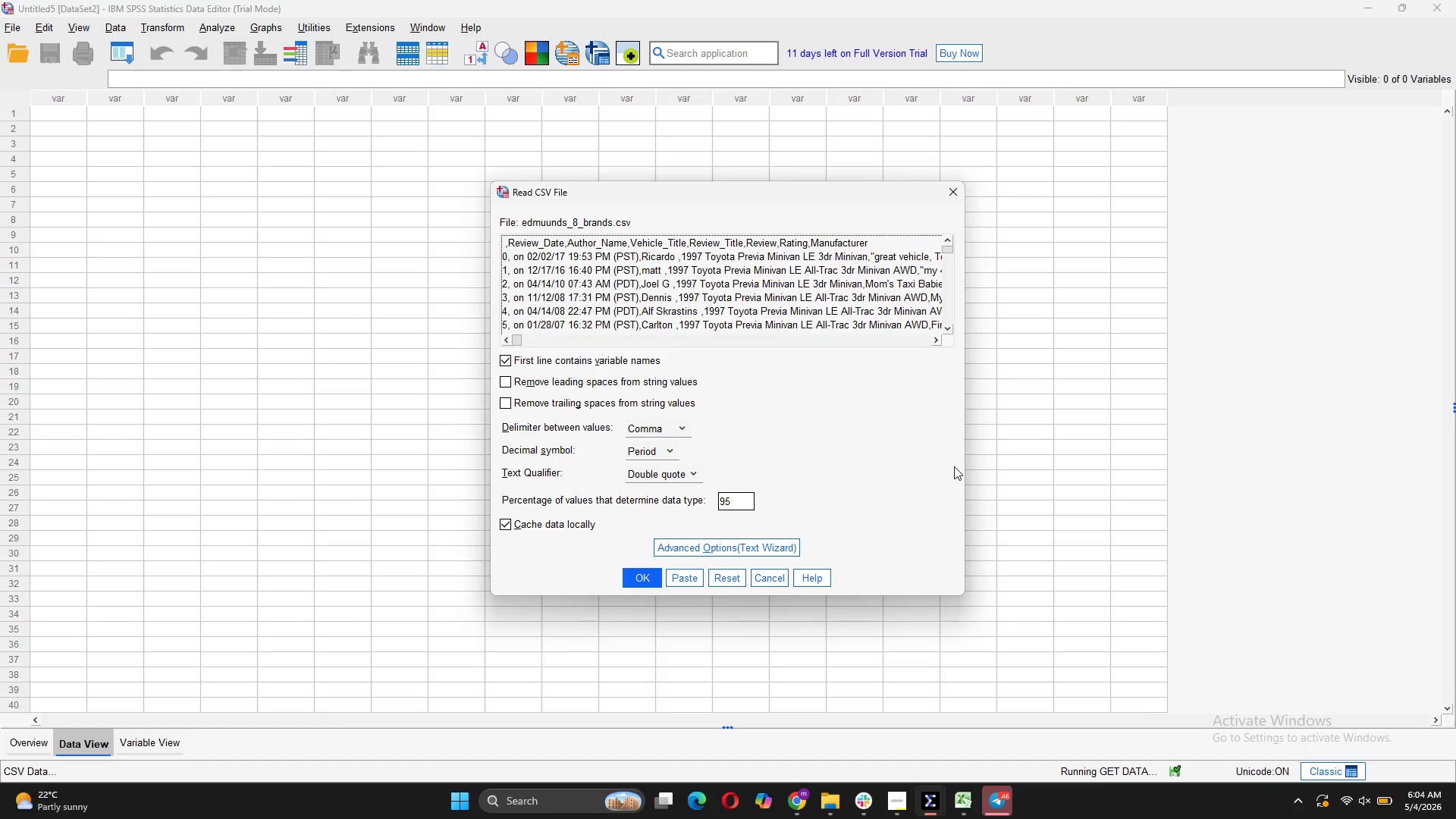 
left_click([667, 574])
 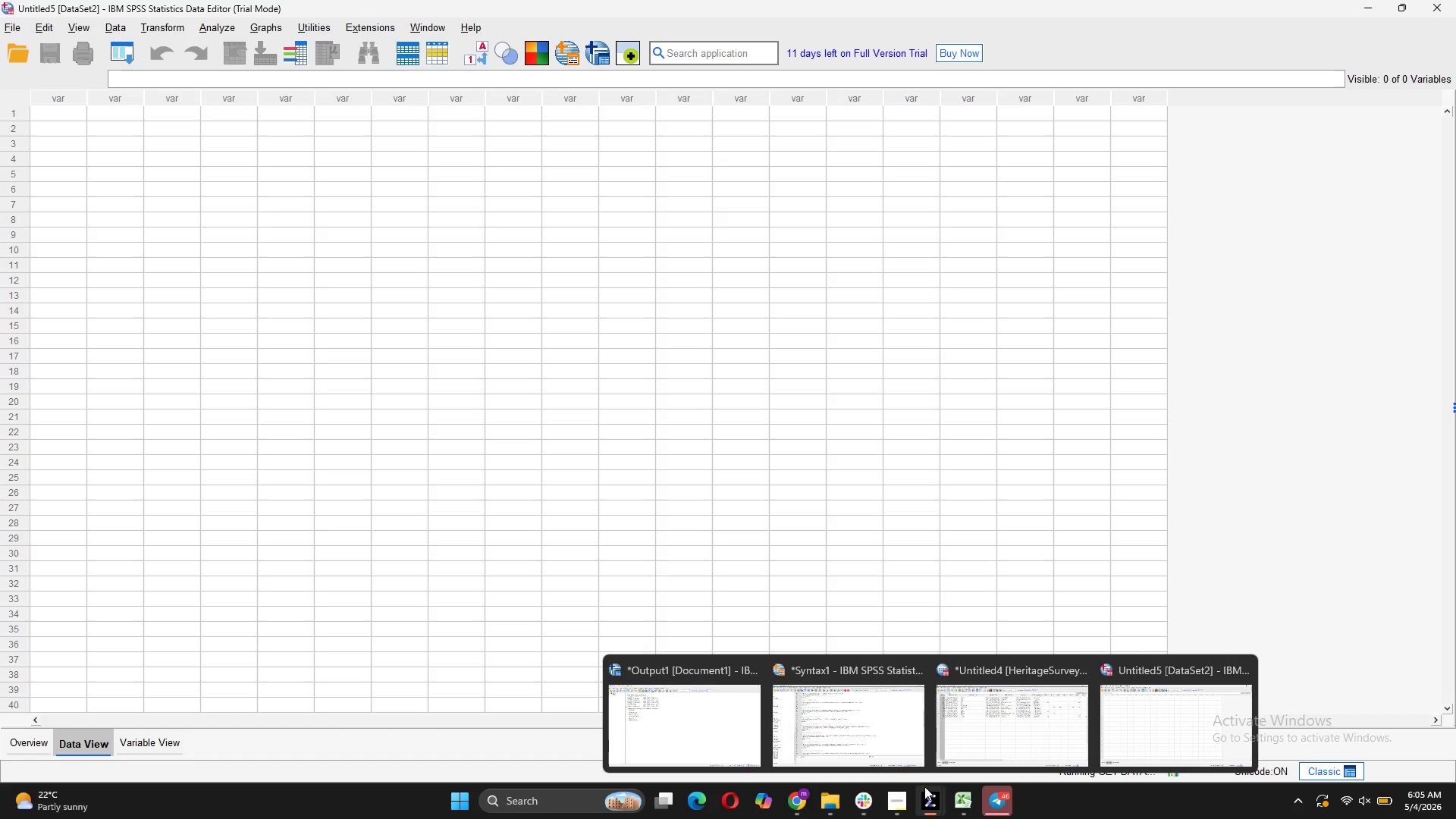 
wait(7.09)
 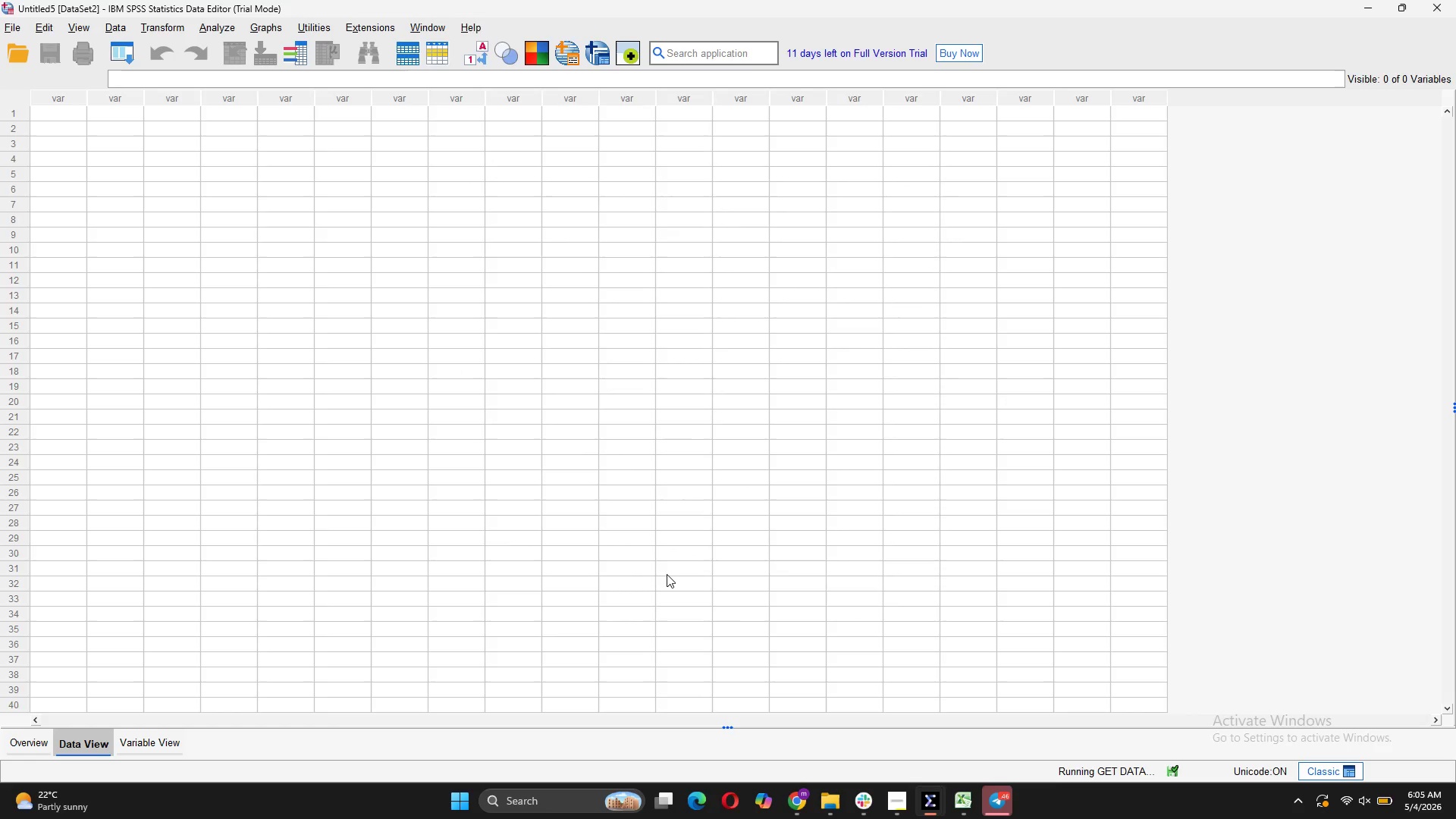 
scroll: coordinate [714, 552], scroll_direction: down, amount: 28.0
 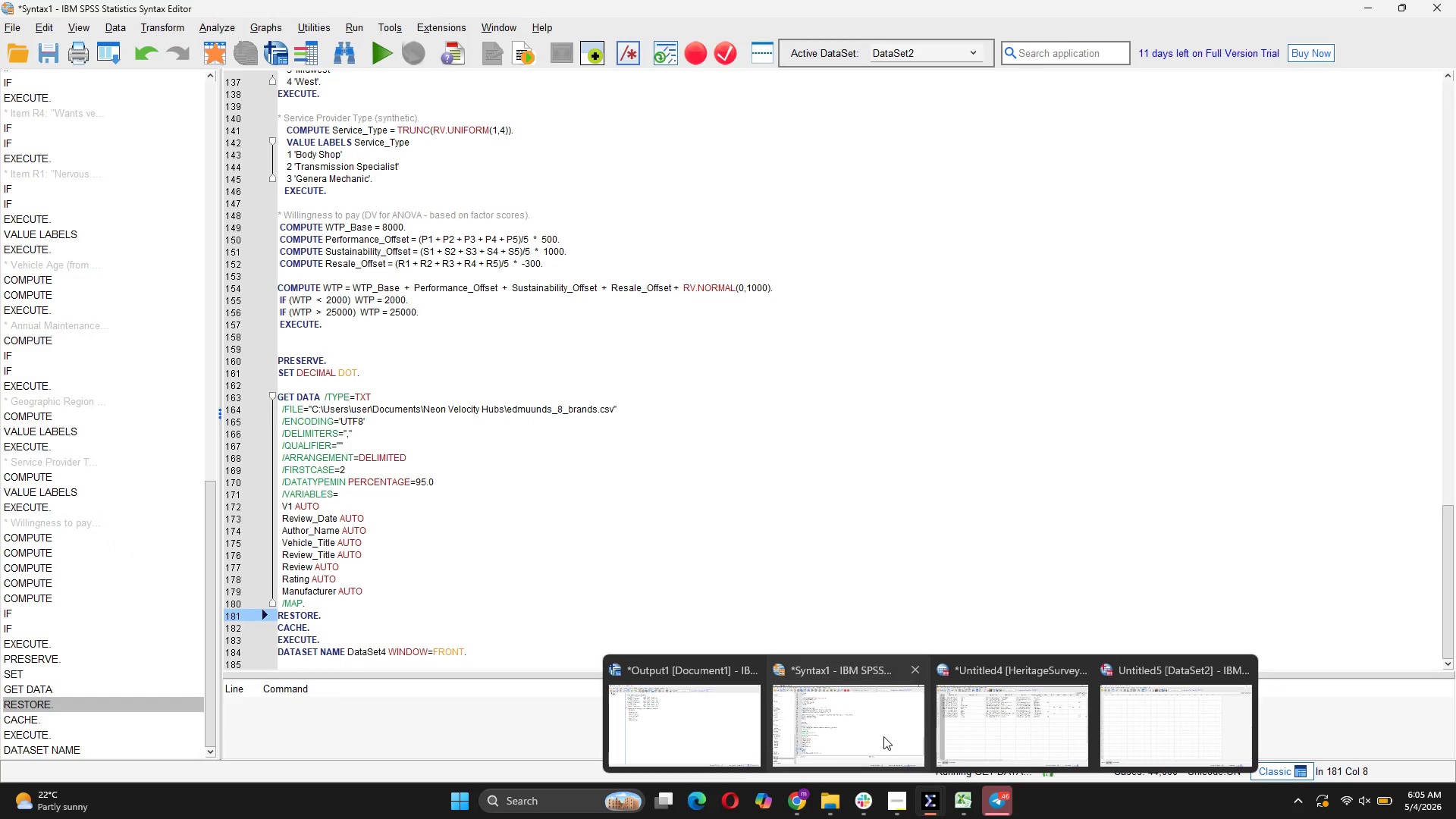 
wait(9.94)
 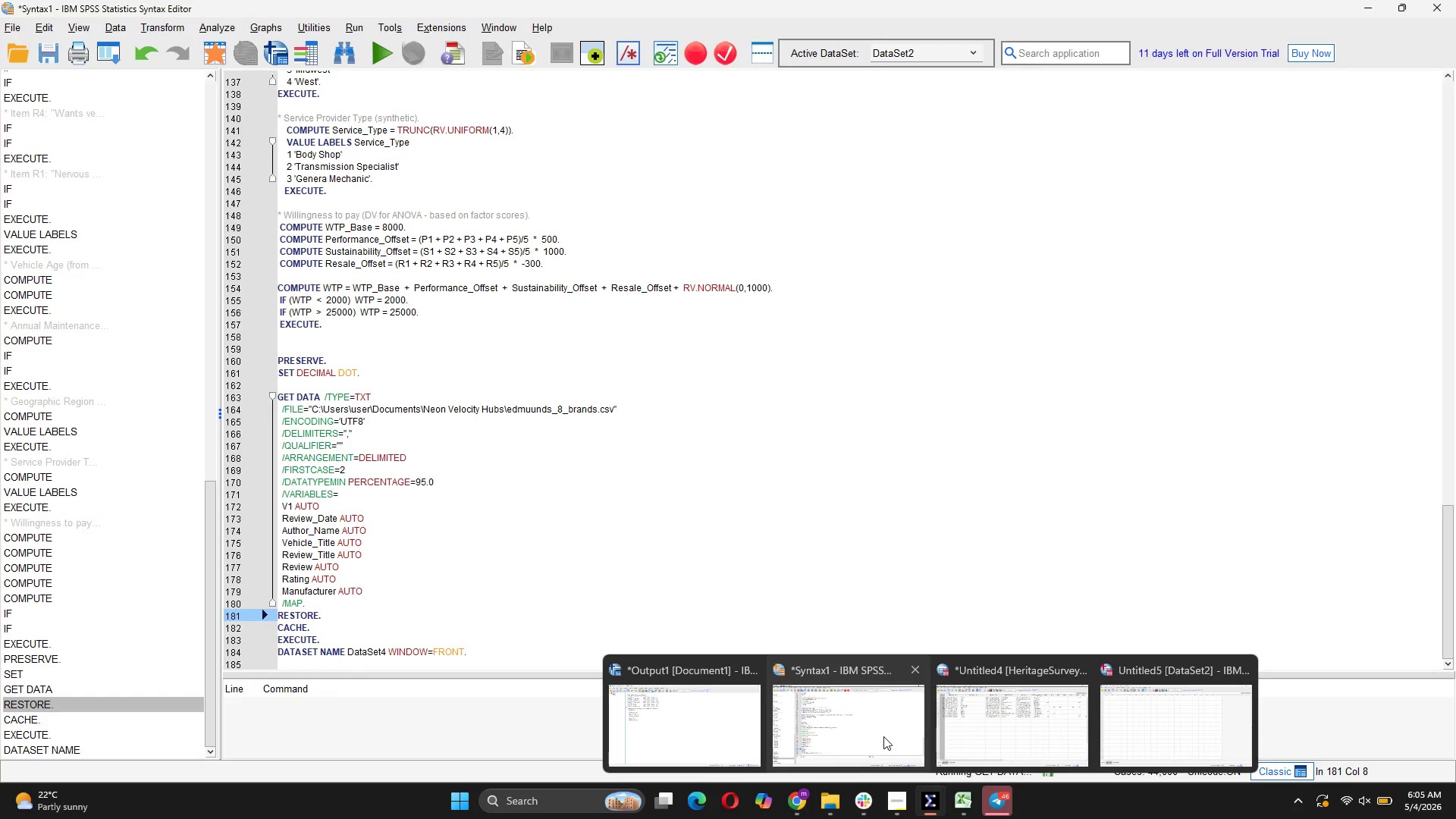 
left_click([0, 24])
 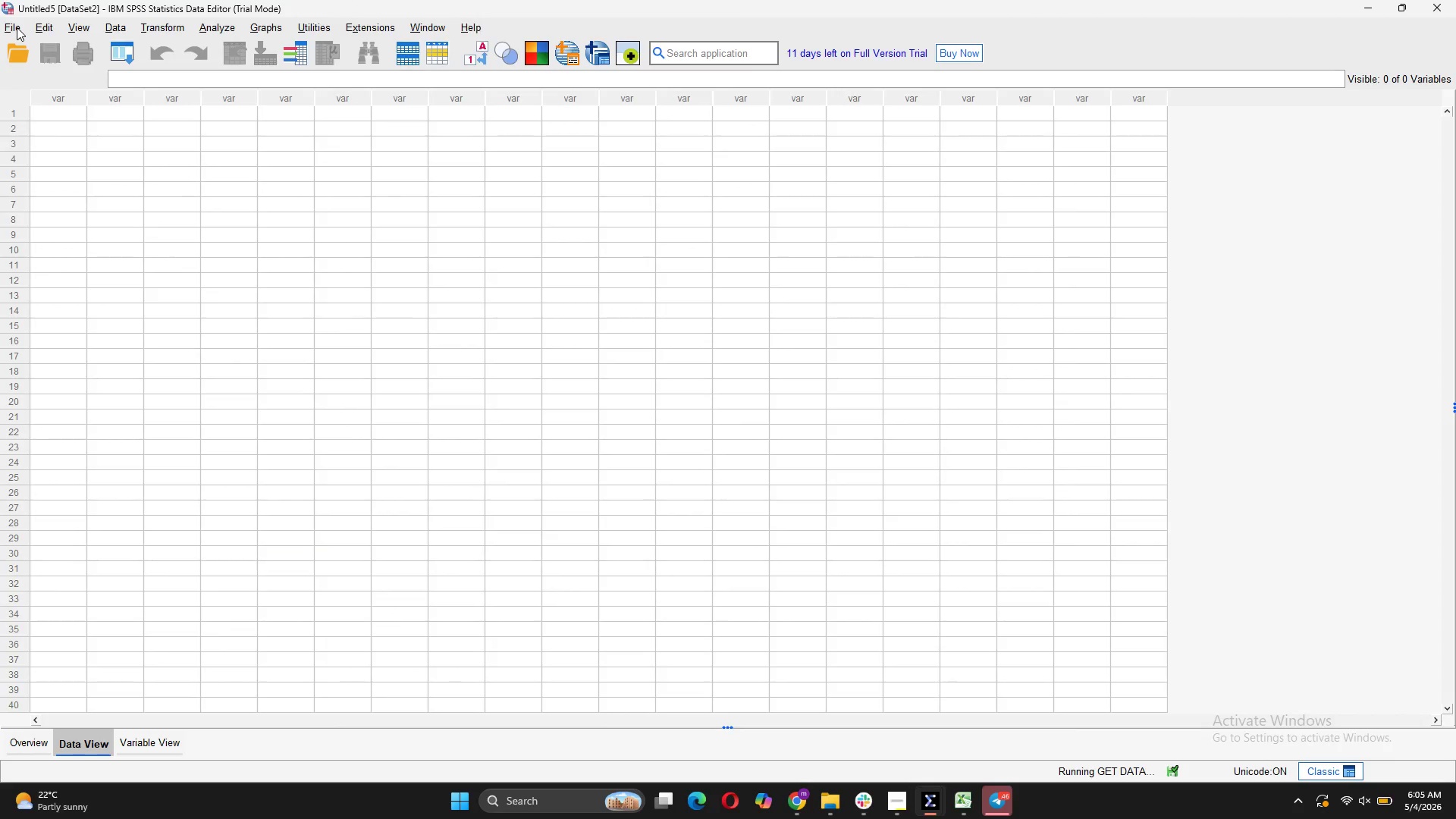 
double_click([17, 27])
 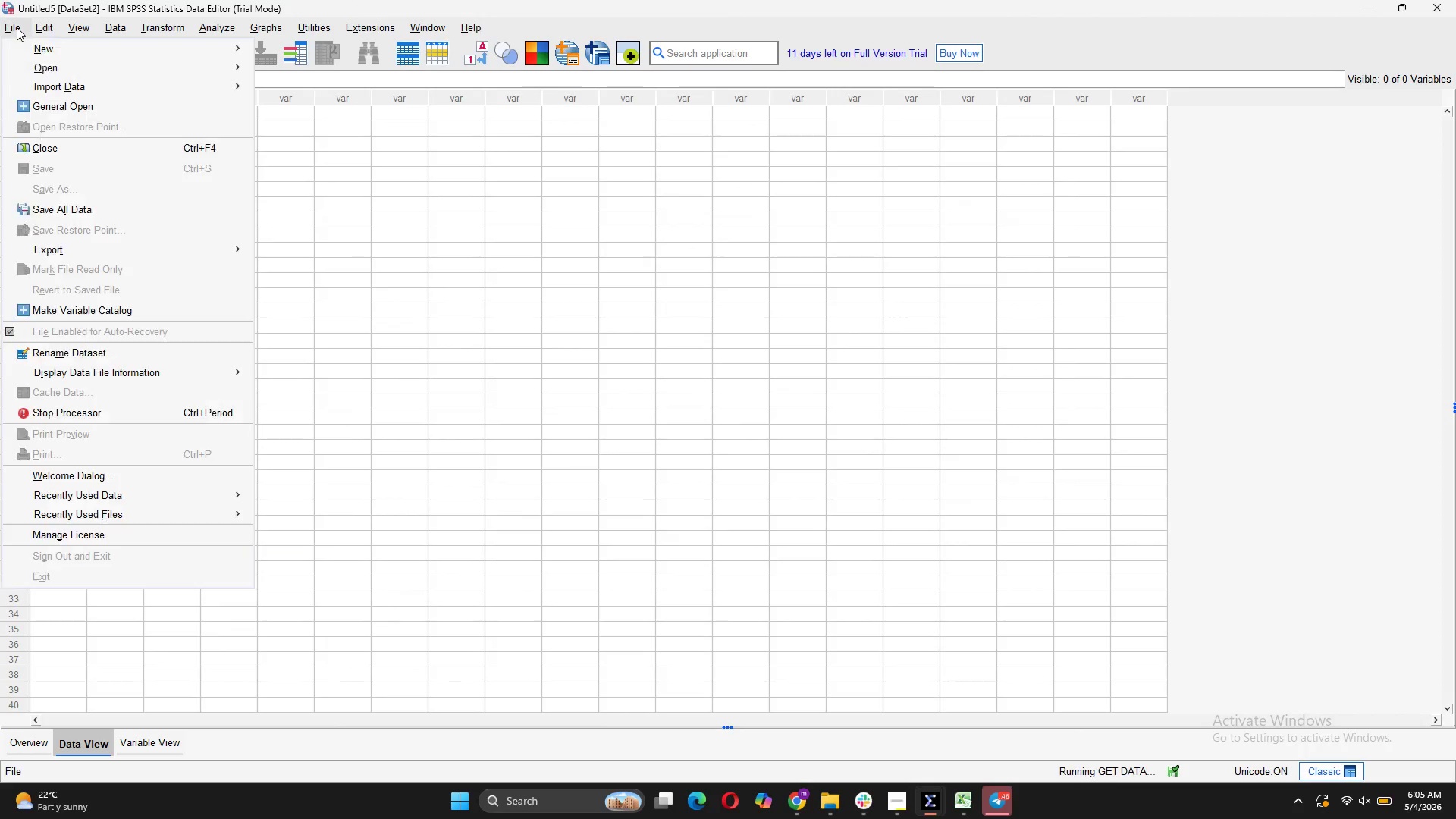 
triple_click([17, 27])
 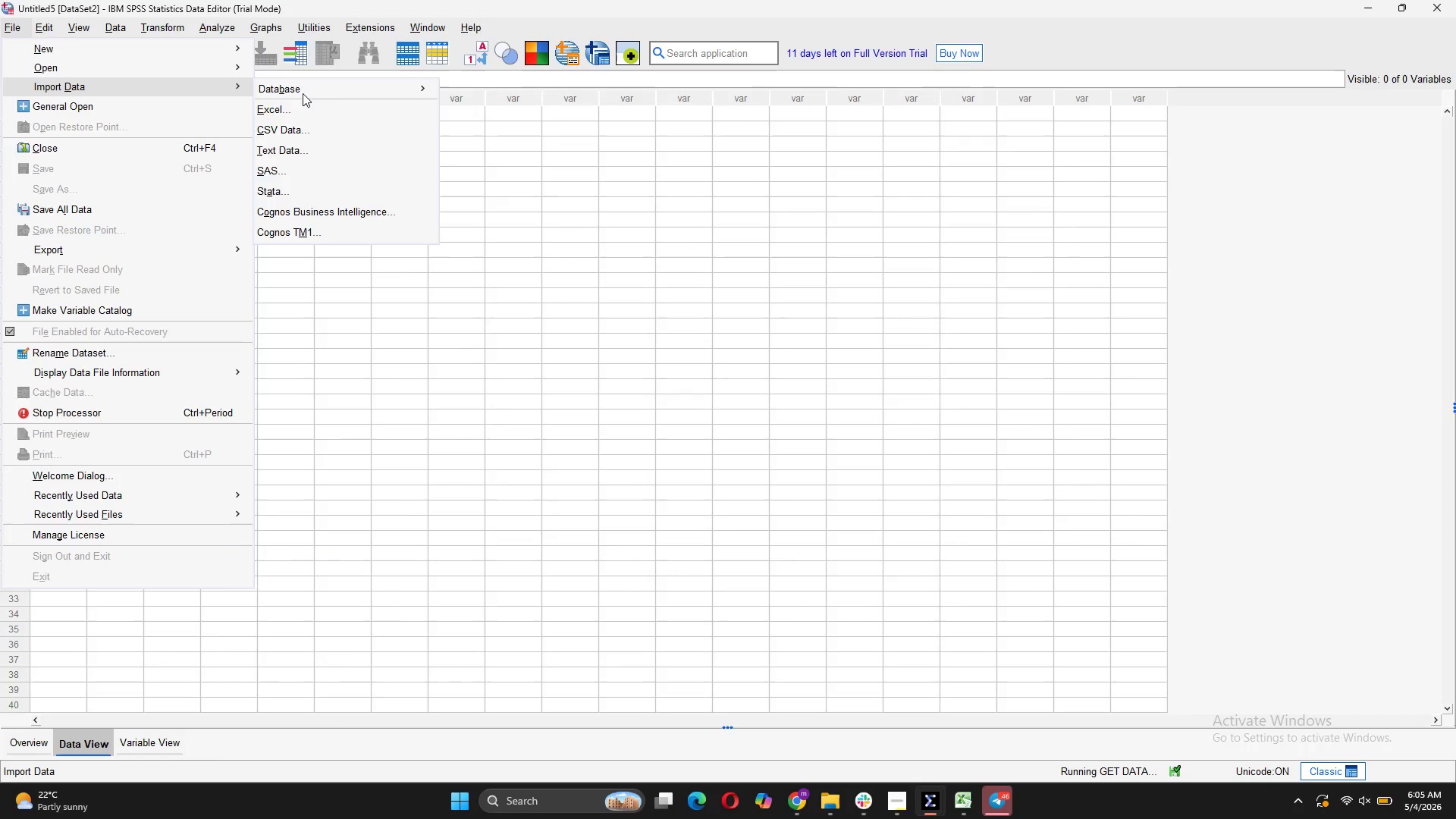 
left_click([325, 135])
 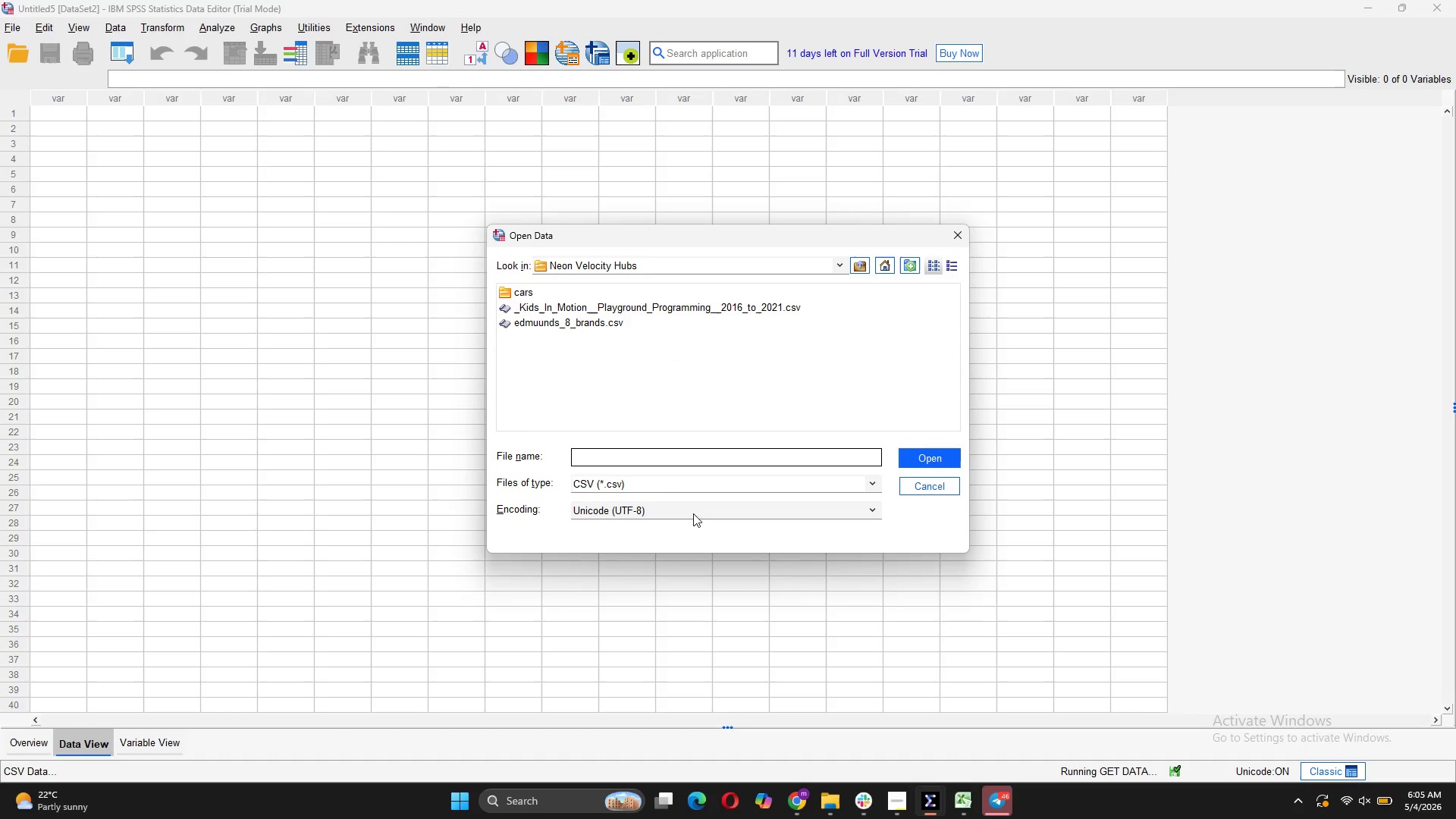 
left_click([596, 323])
 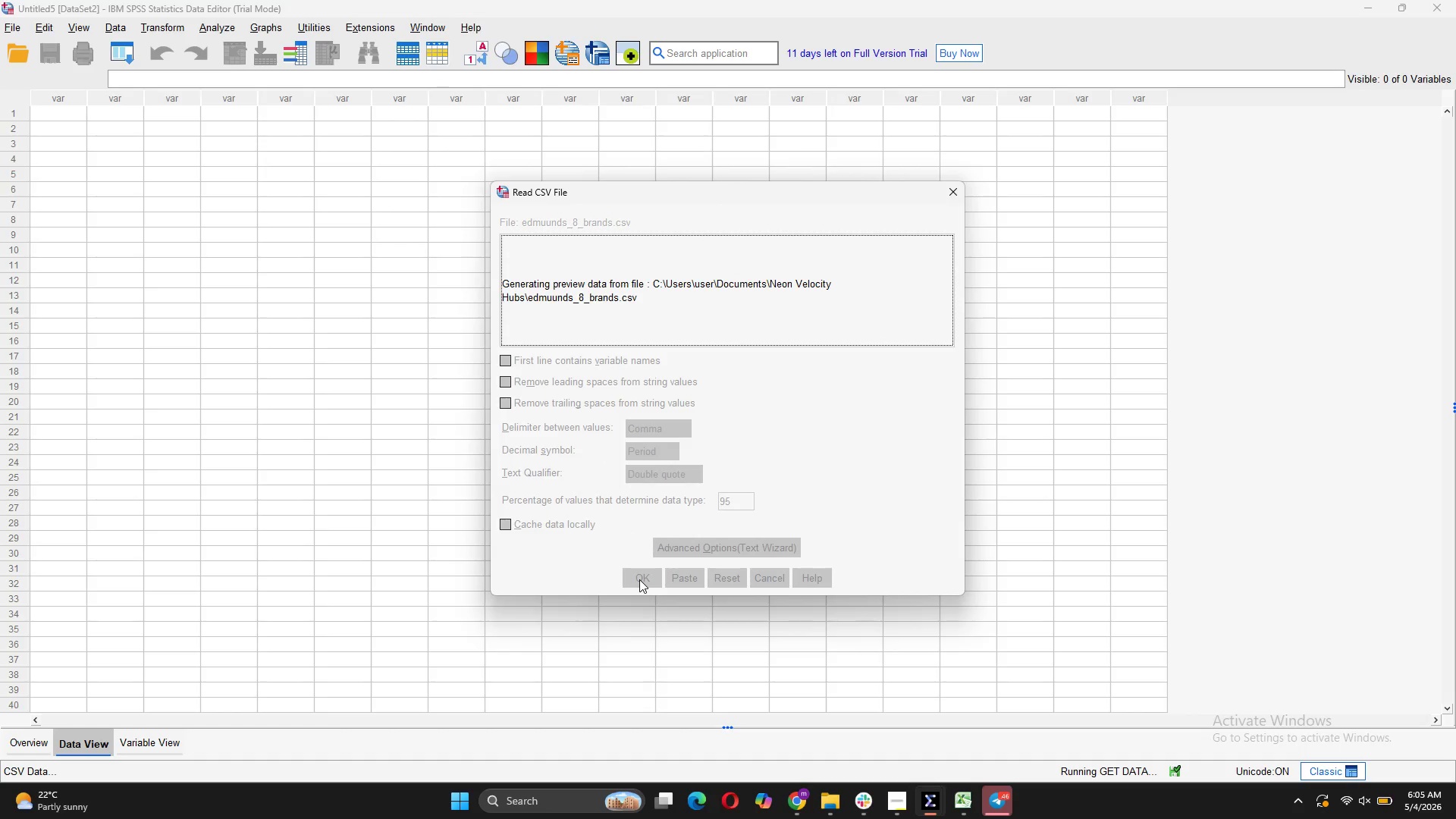 
wait(11.2)
 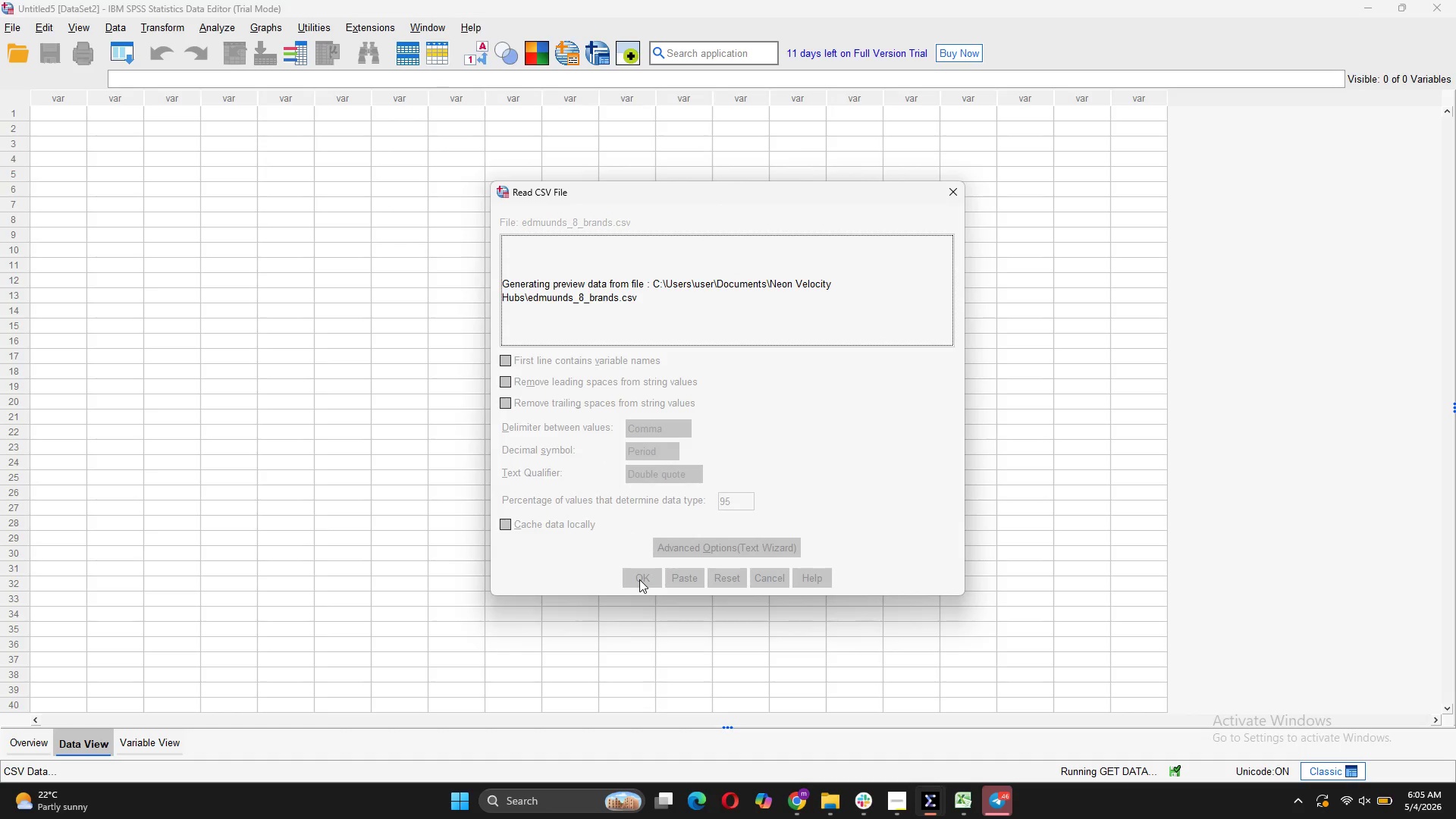 
left_click([639, 579])
 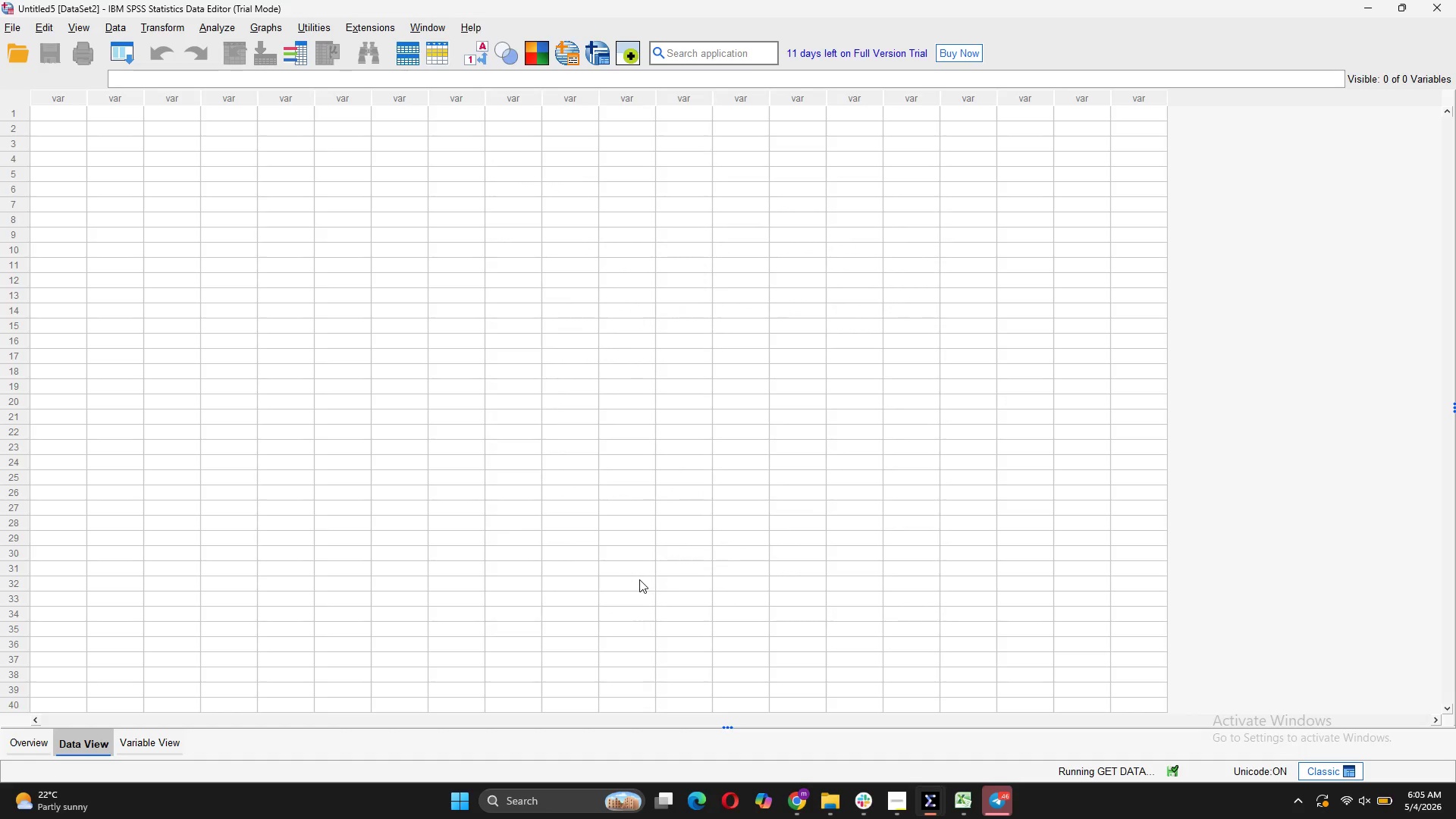 
wait(6.72)
 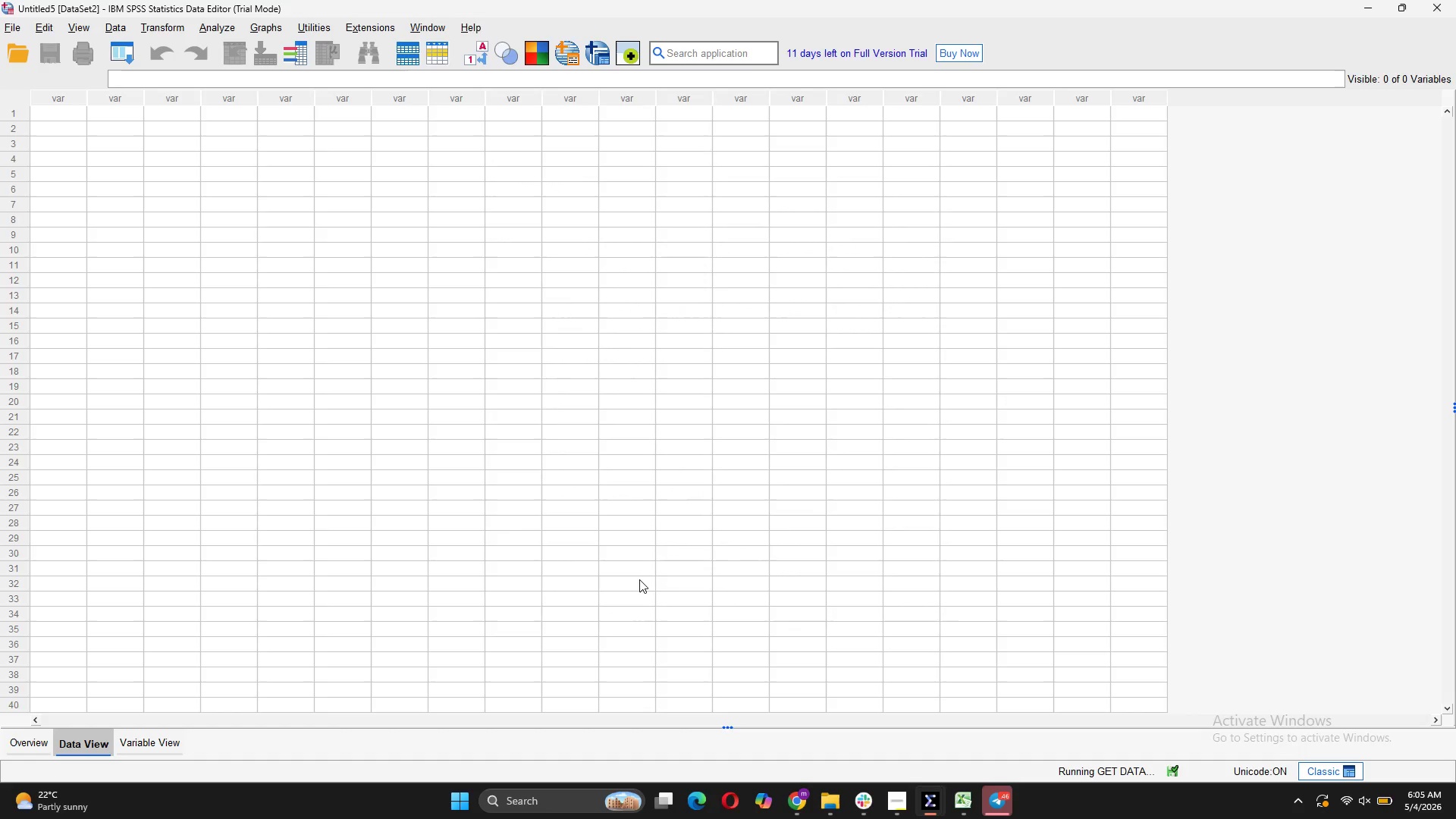 
left_click([152, 745])
 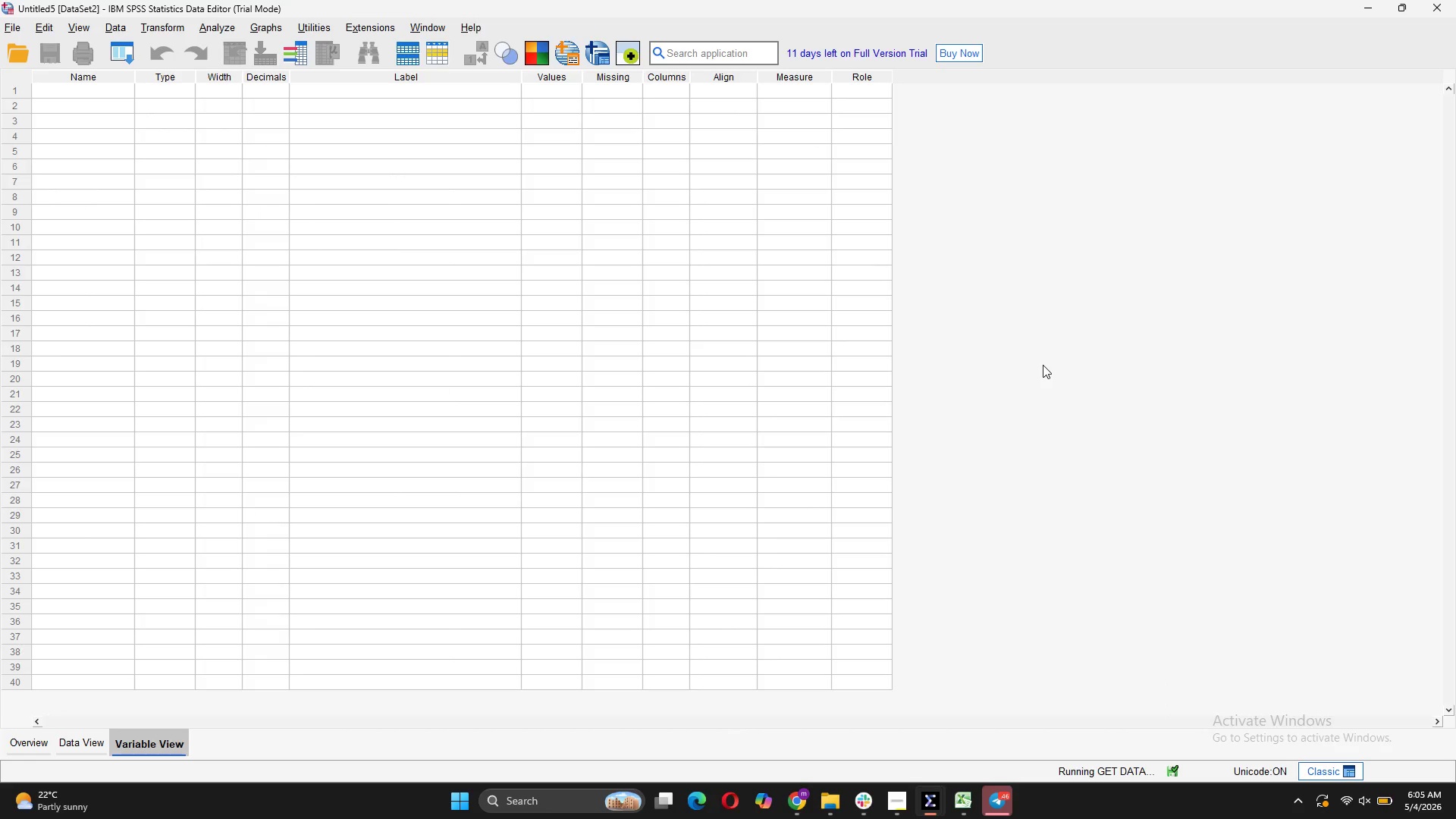 
wait(6.23)
 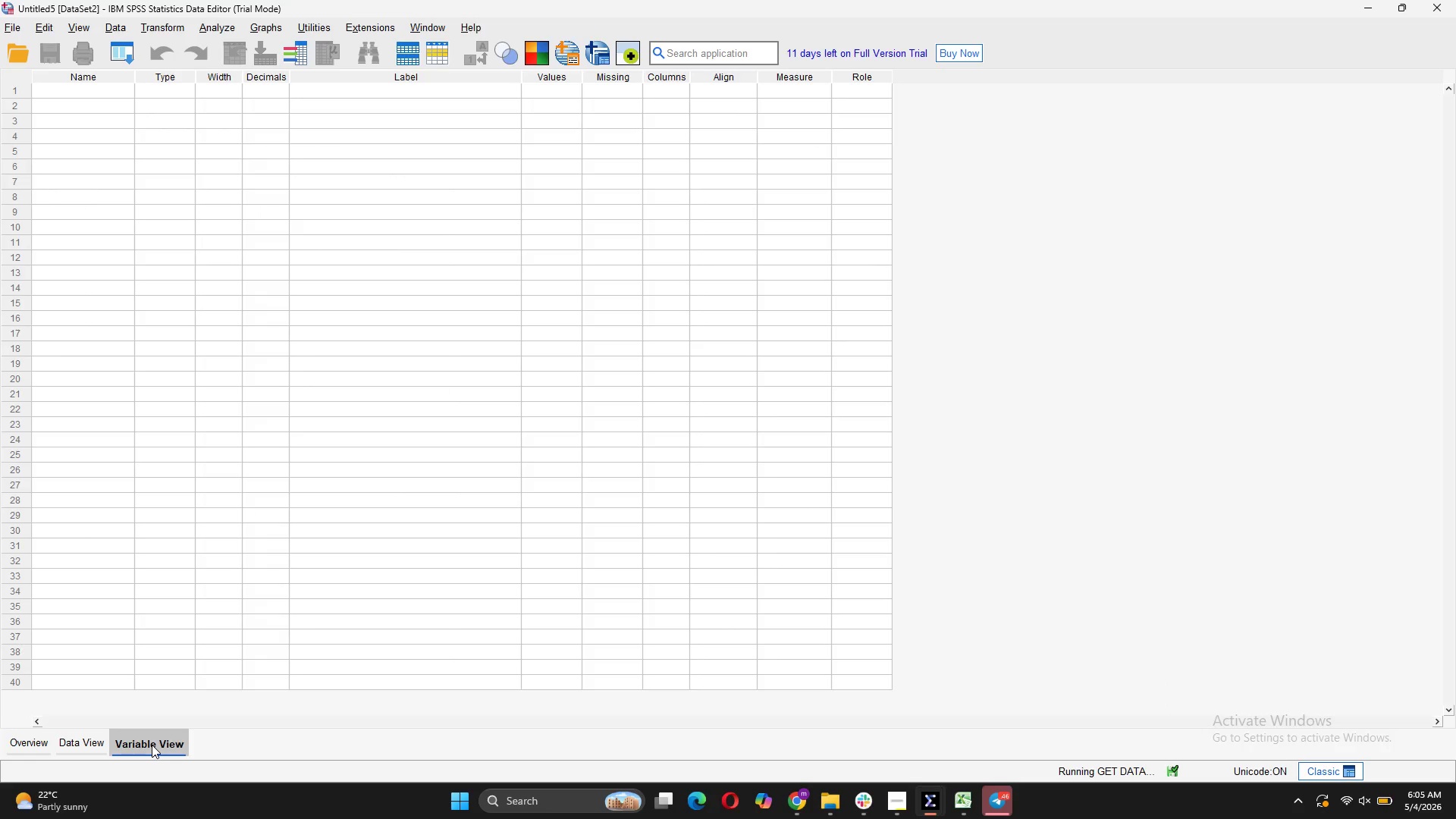 
left_click([1431, 0])
 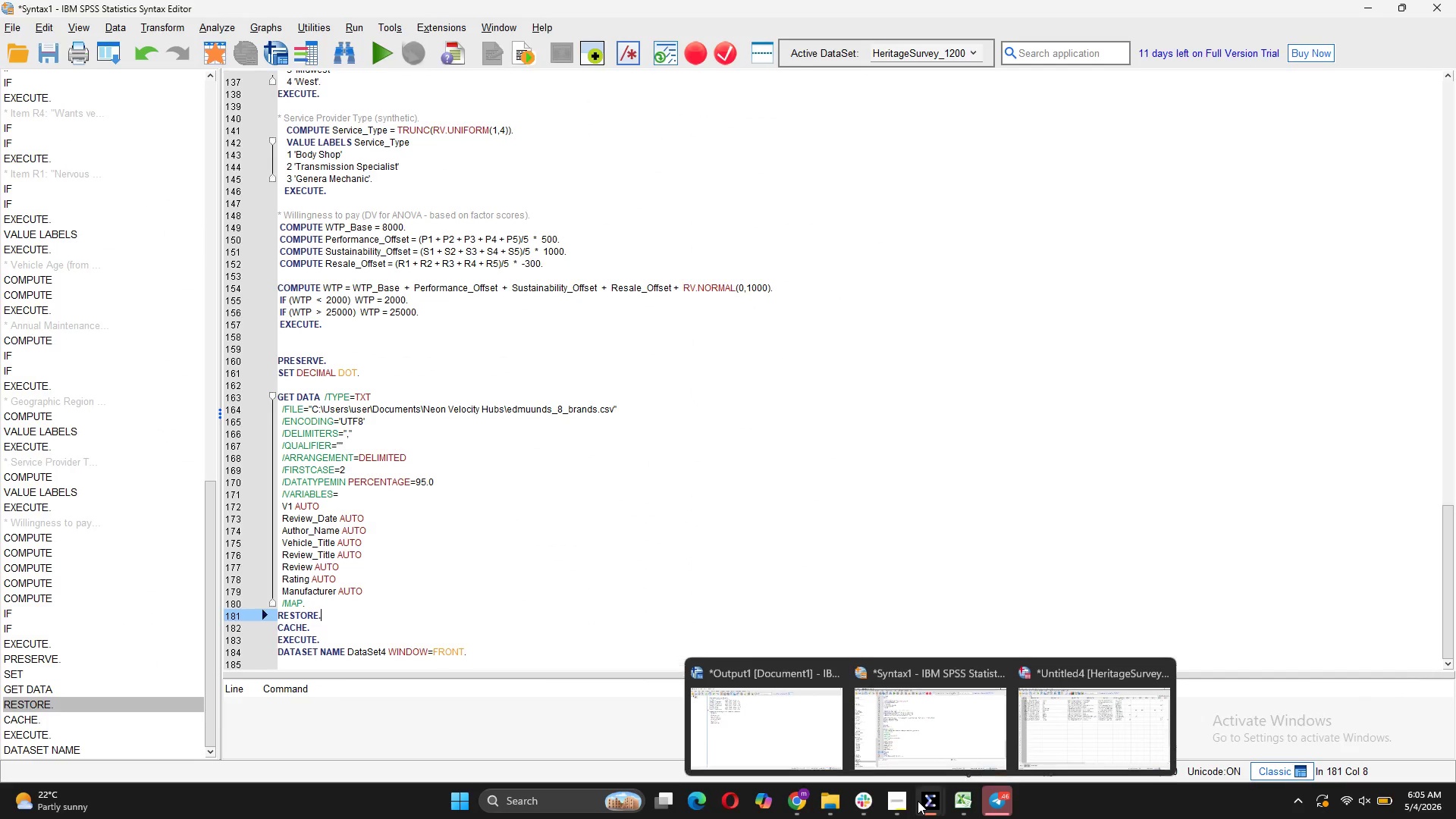 
left_click([943, 718])
 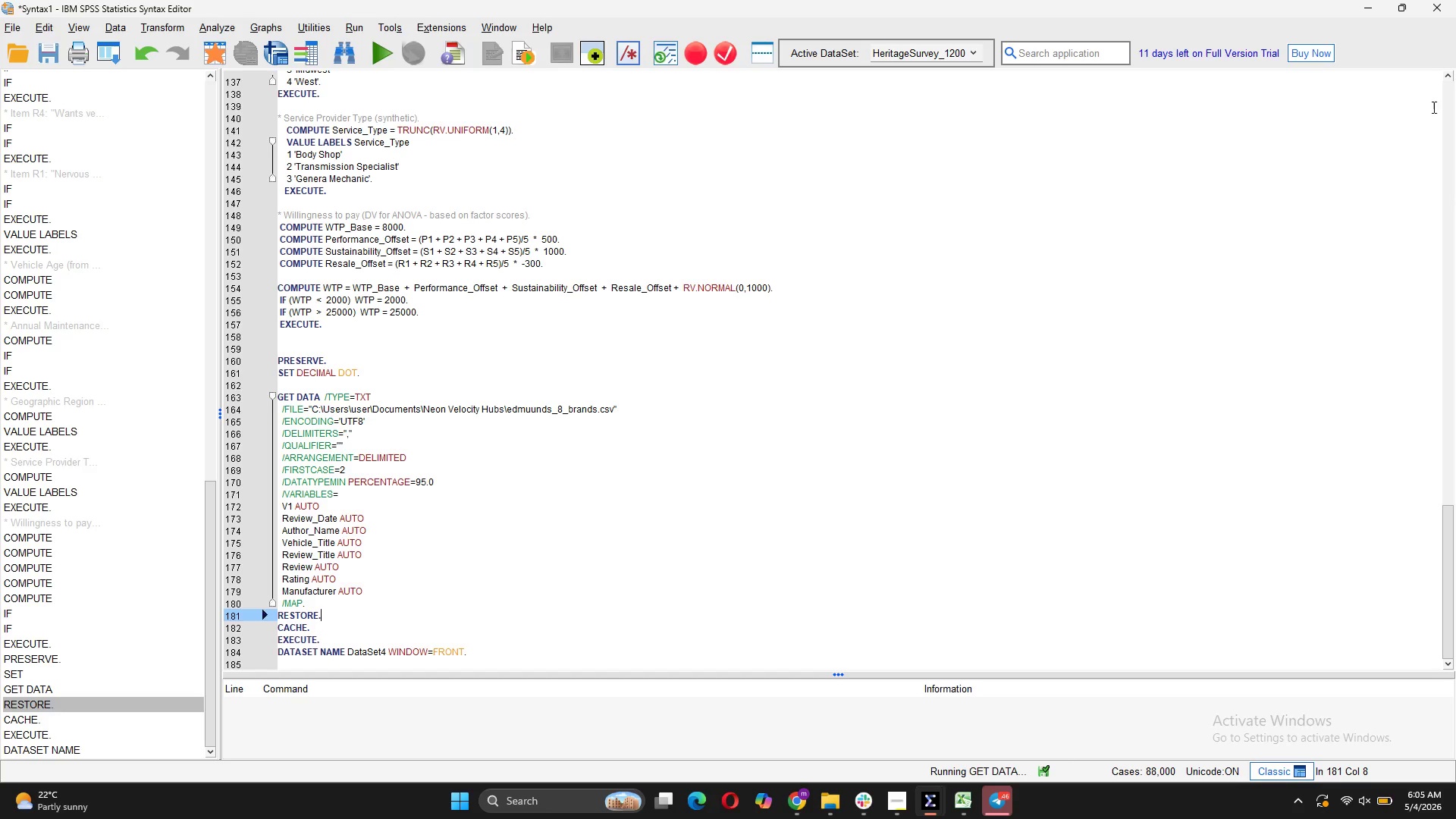 
left_click([1455, 2])
 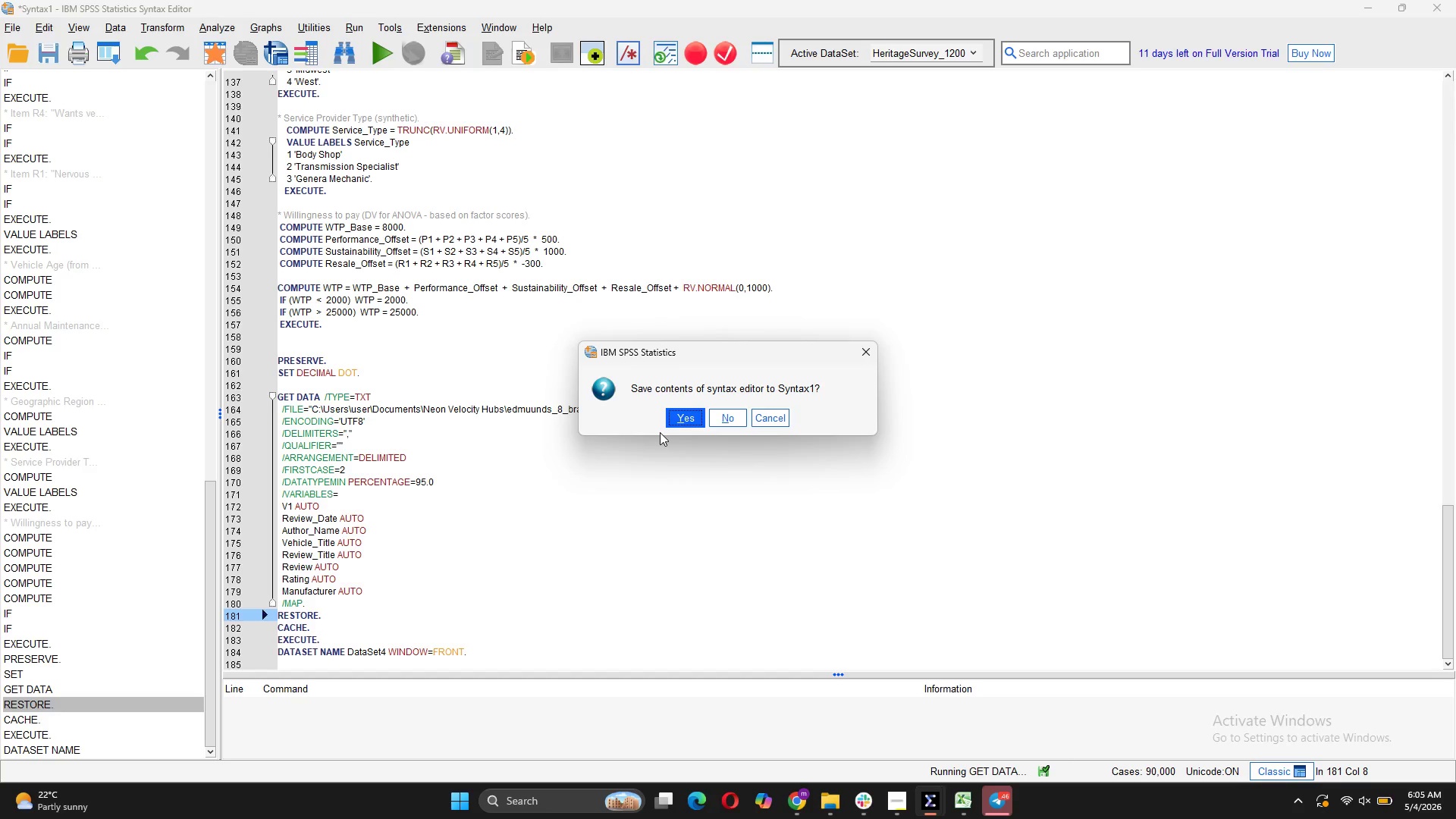 
left_click([692, 416])
 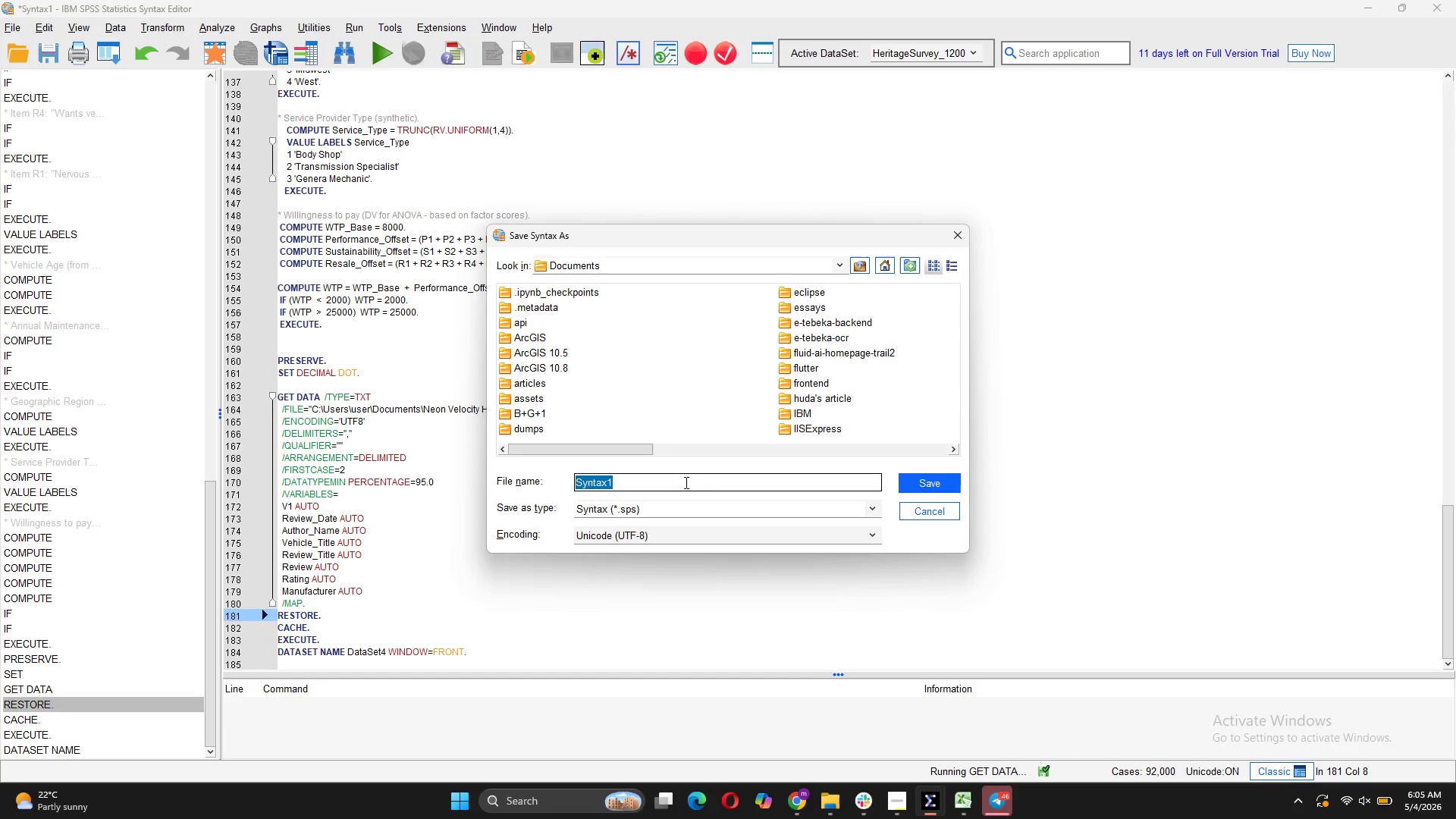 
left_click([632, 491])